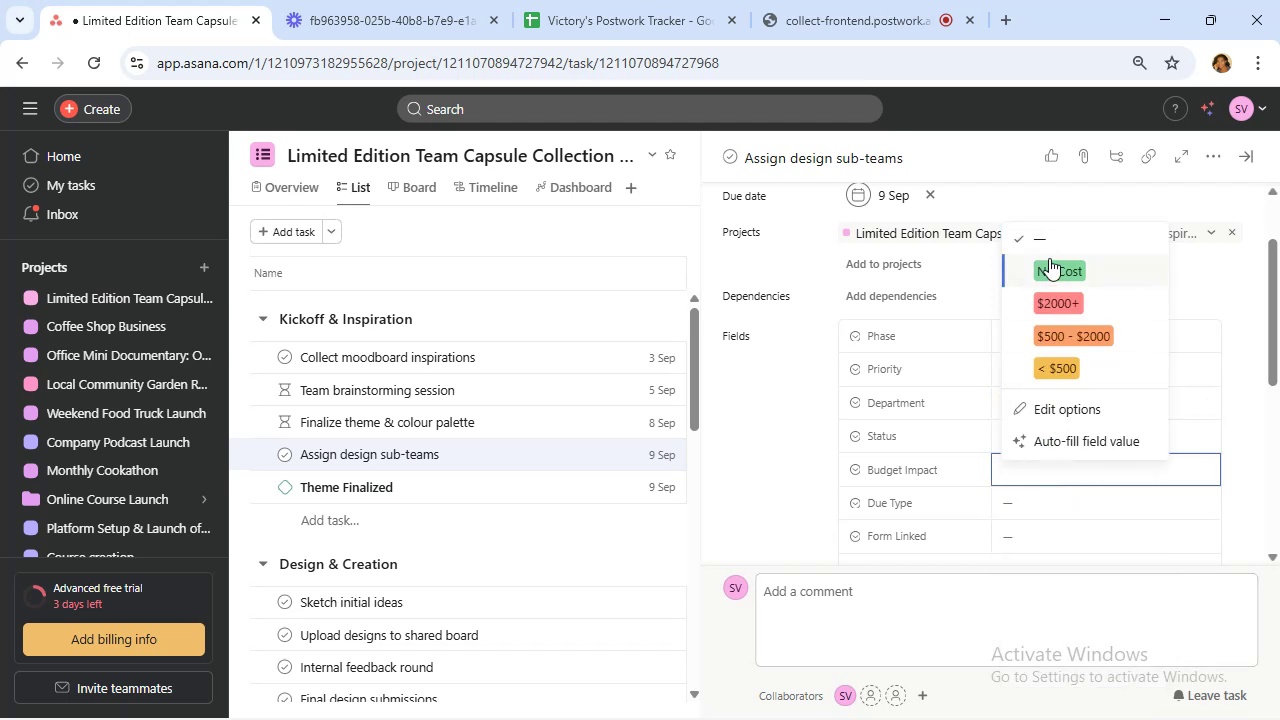 
left_click([1050, 265])
 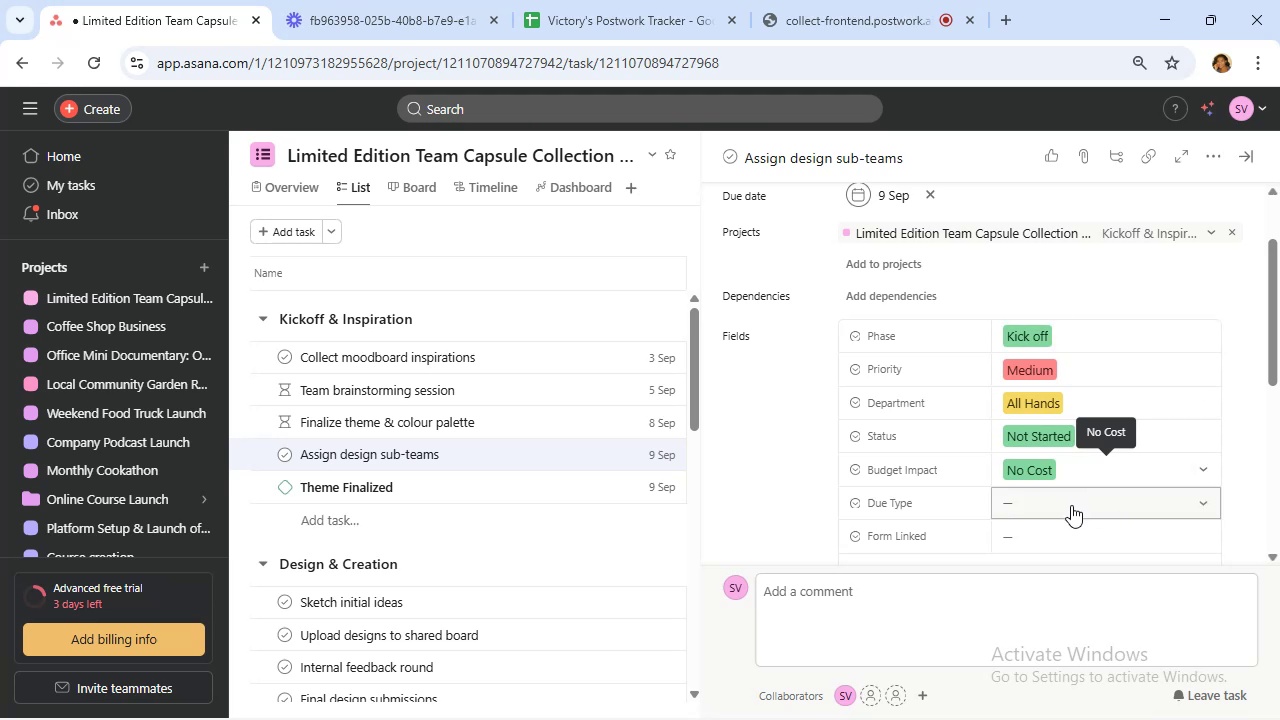 
left_click([1071, 505])
 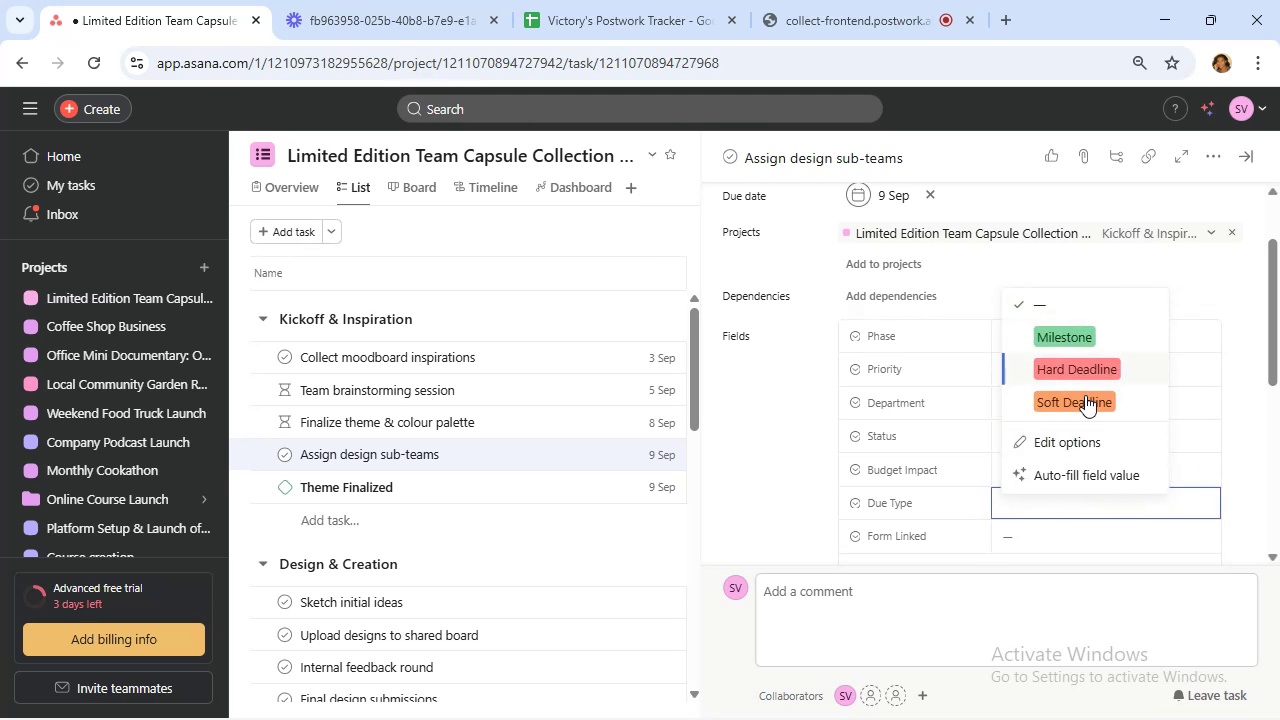 
left_click([1087, 403])
 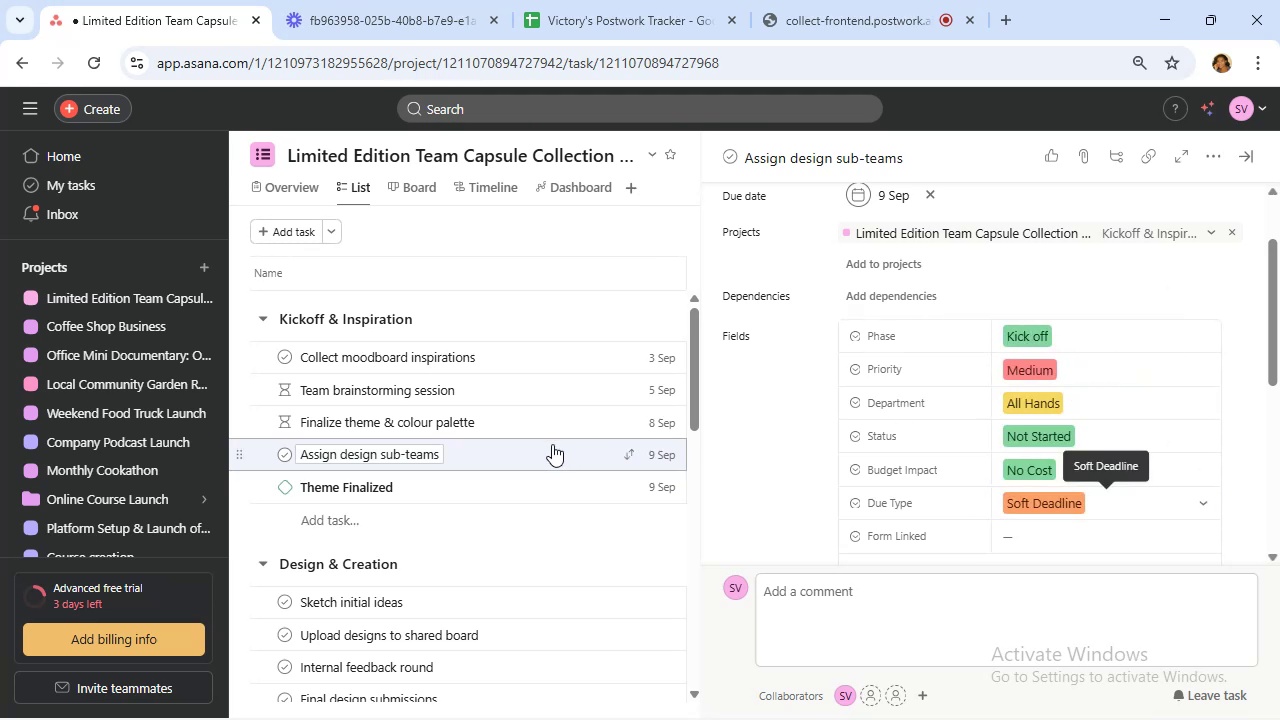 
scroll: coordinate [551, 444], scroll_direction: down, amount: 1.0
 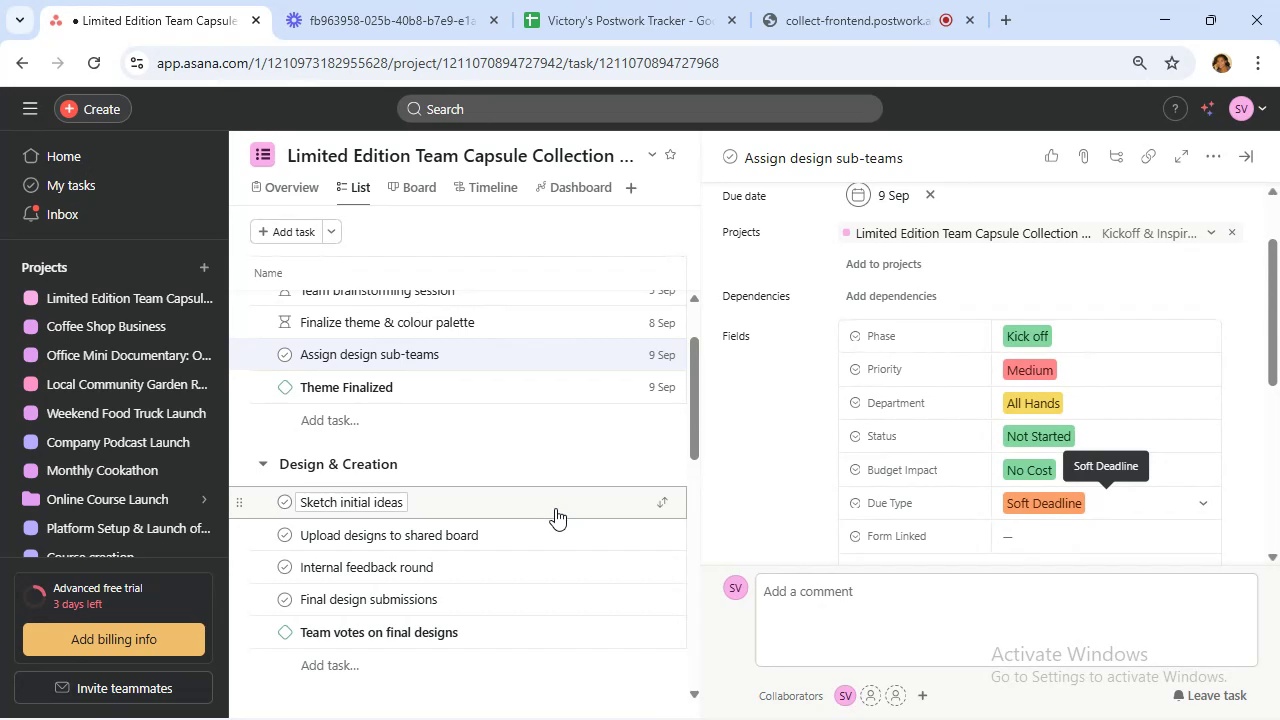 
wait(6.04)
 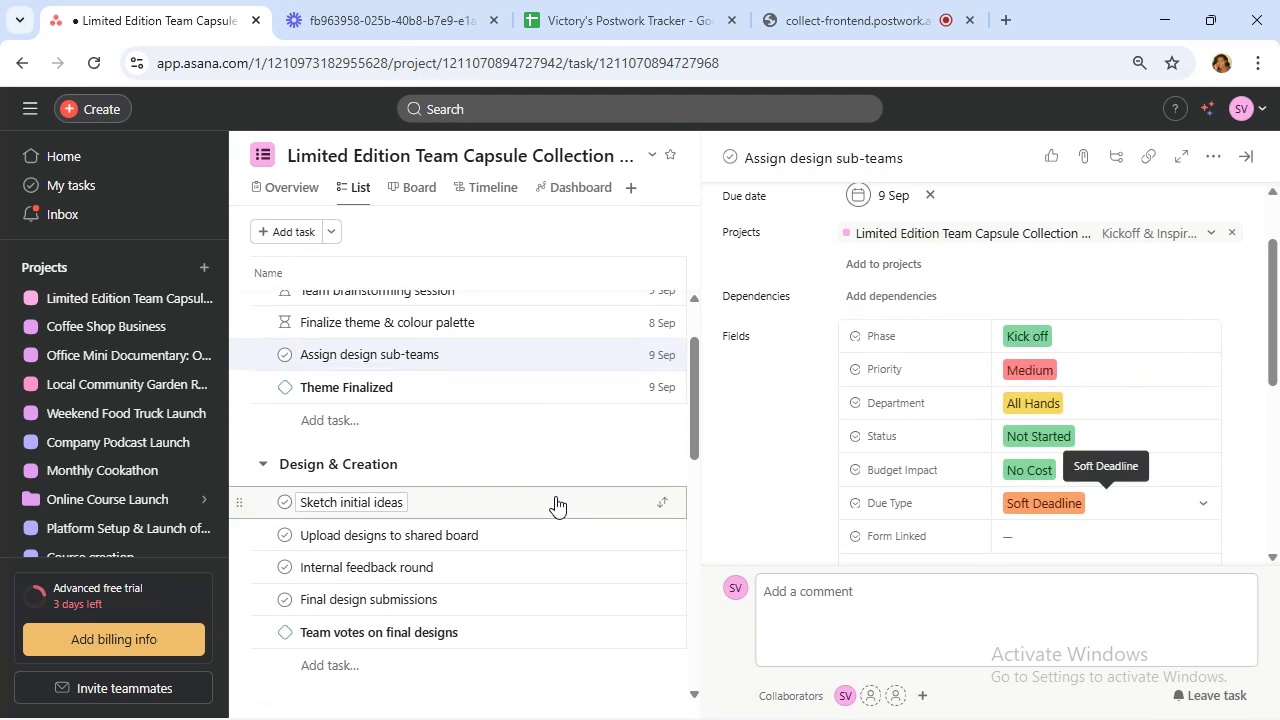 
left_click([554, 507])
 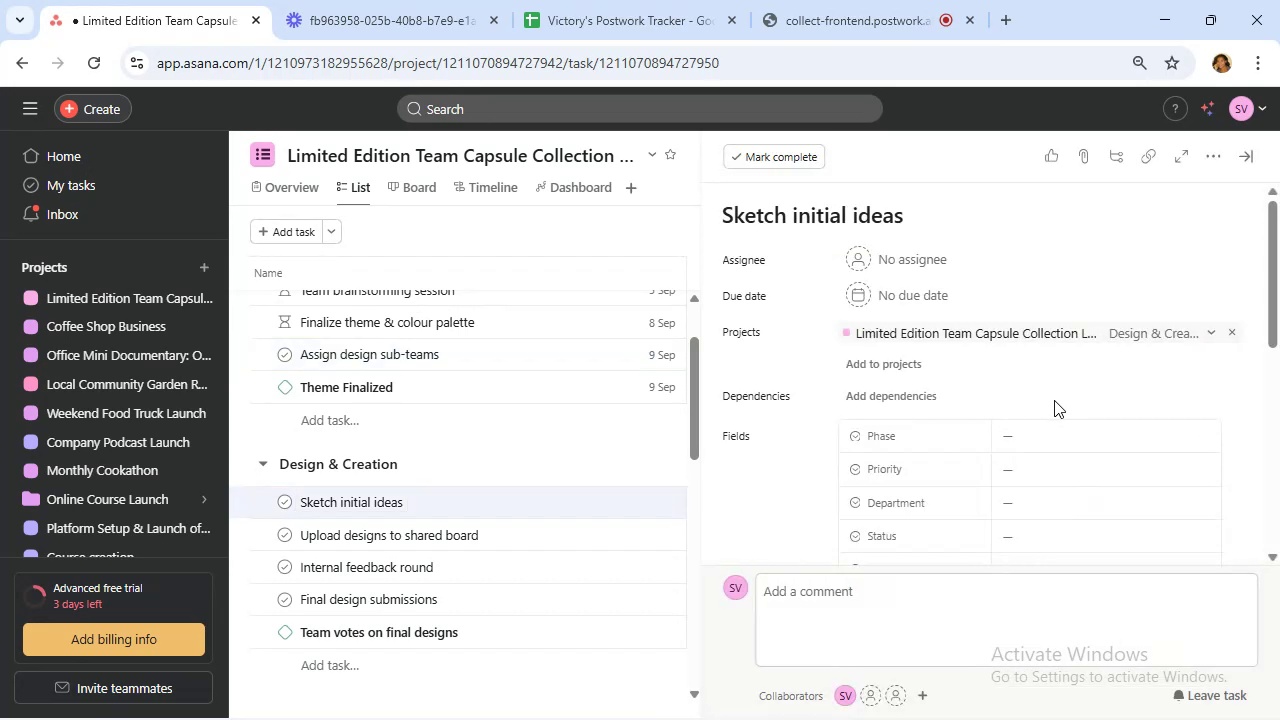 
wait(7.21)
 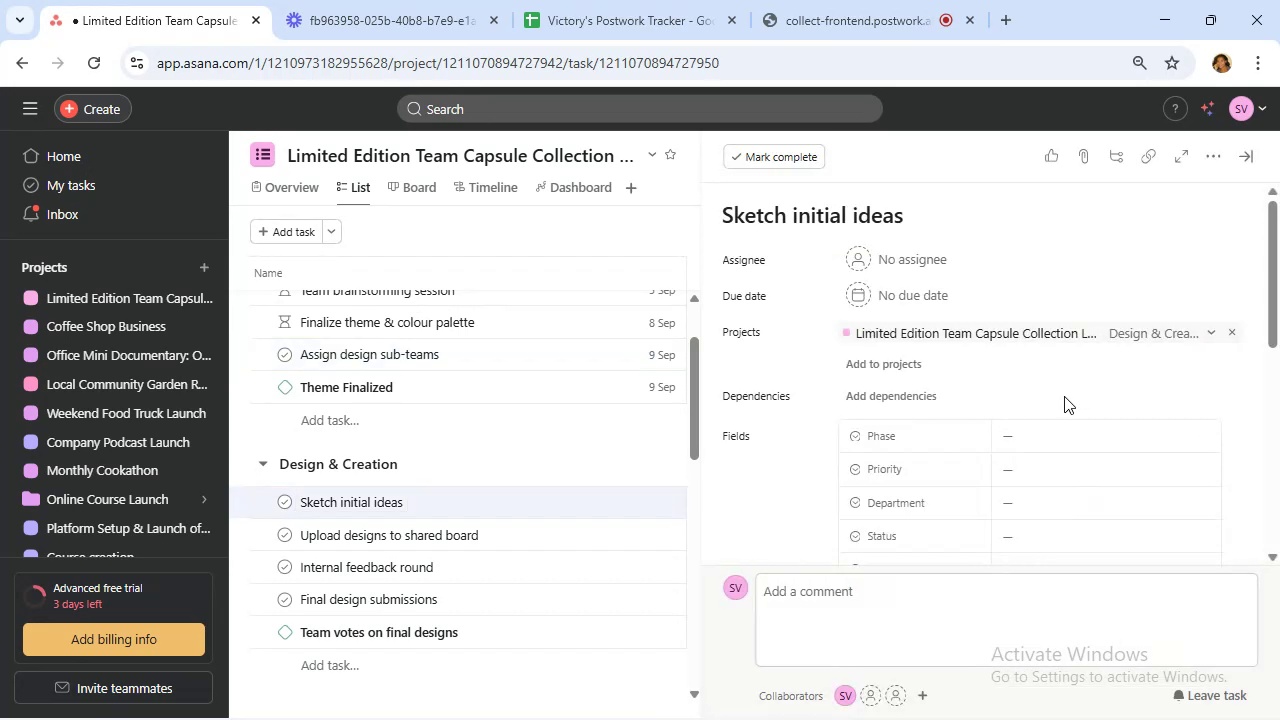 
mouse_move([894, 305])
 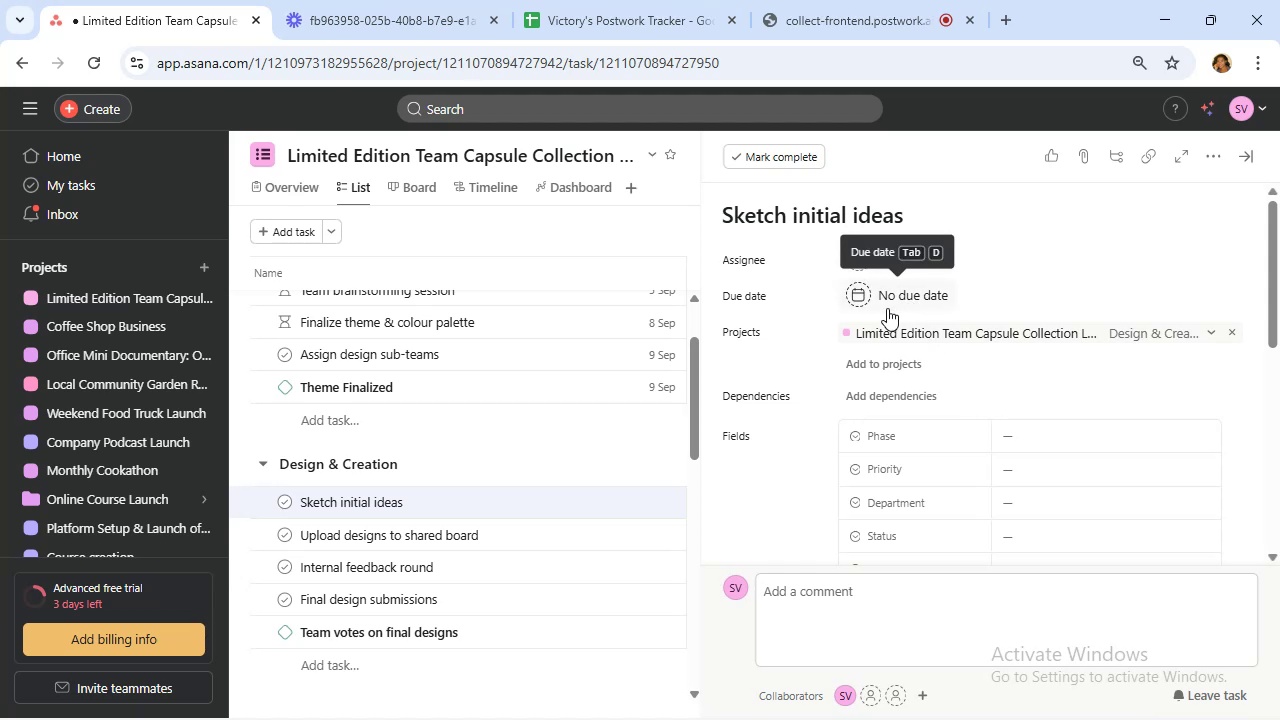 
left_click([887, 308])
 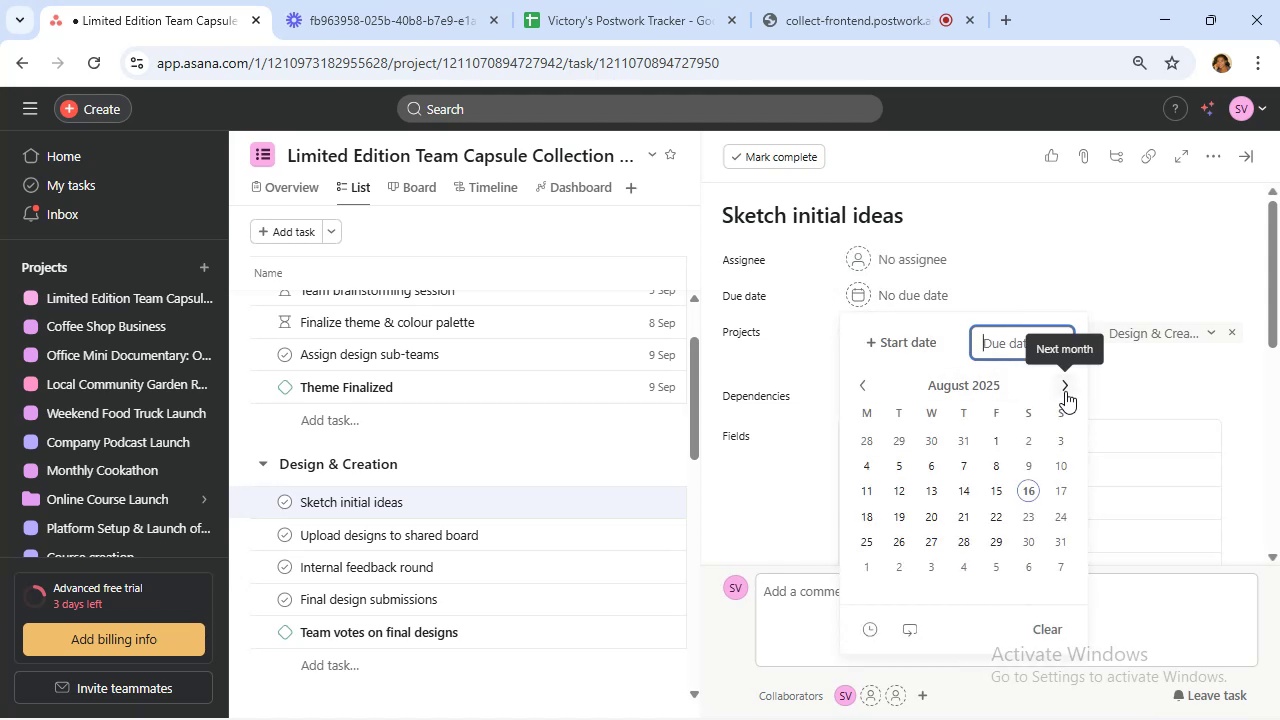 
left_click([1065, 391])
 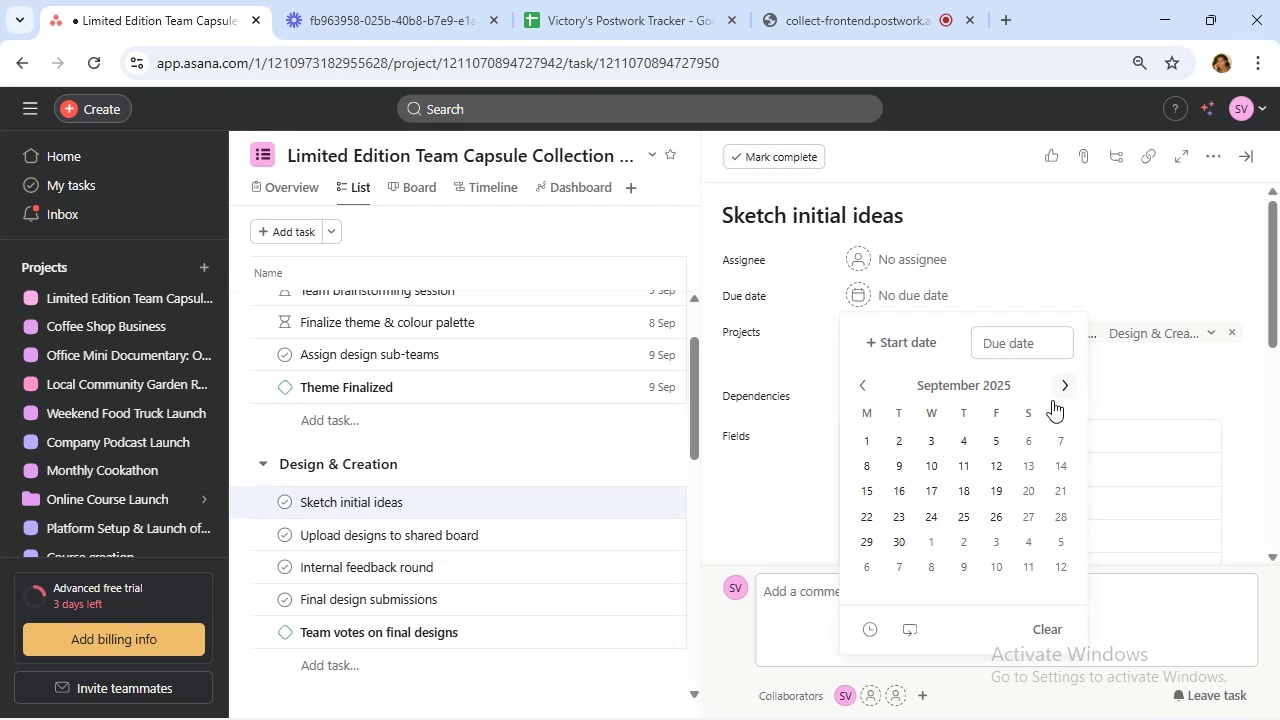 
left_click([998, 470])
 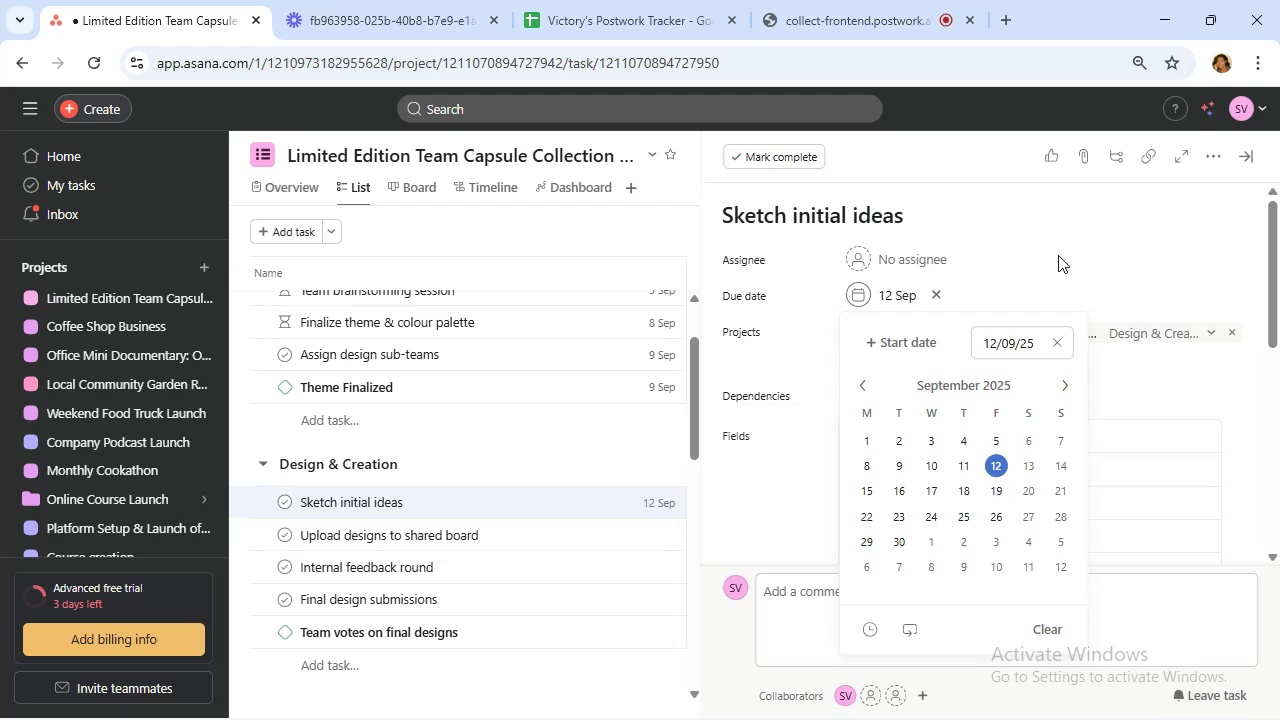 
left_click([1058, 255])
 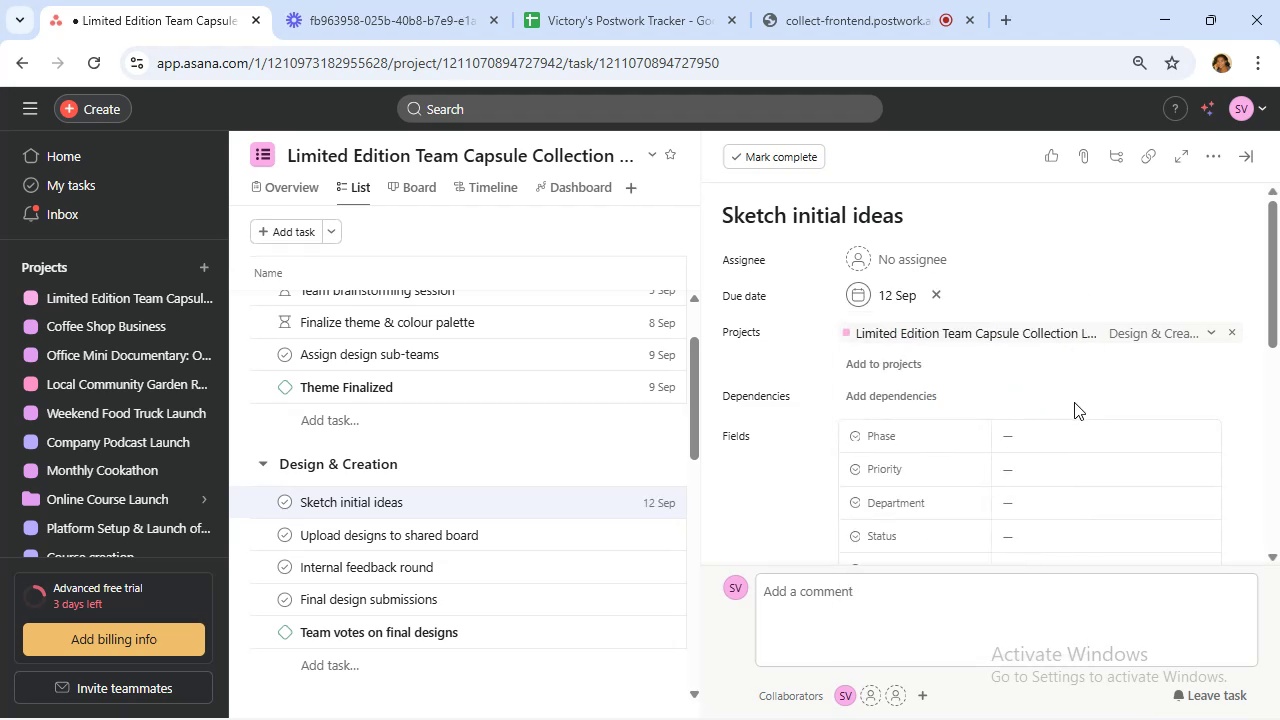 
left_click([1069, 435])
 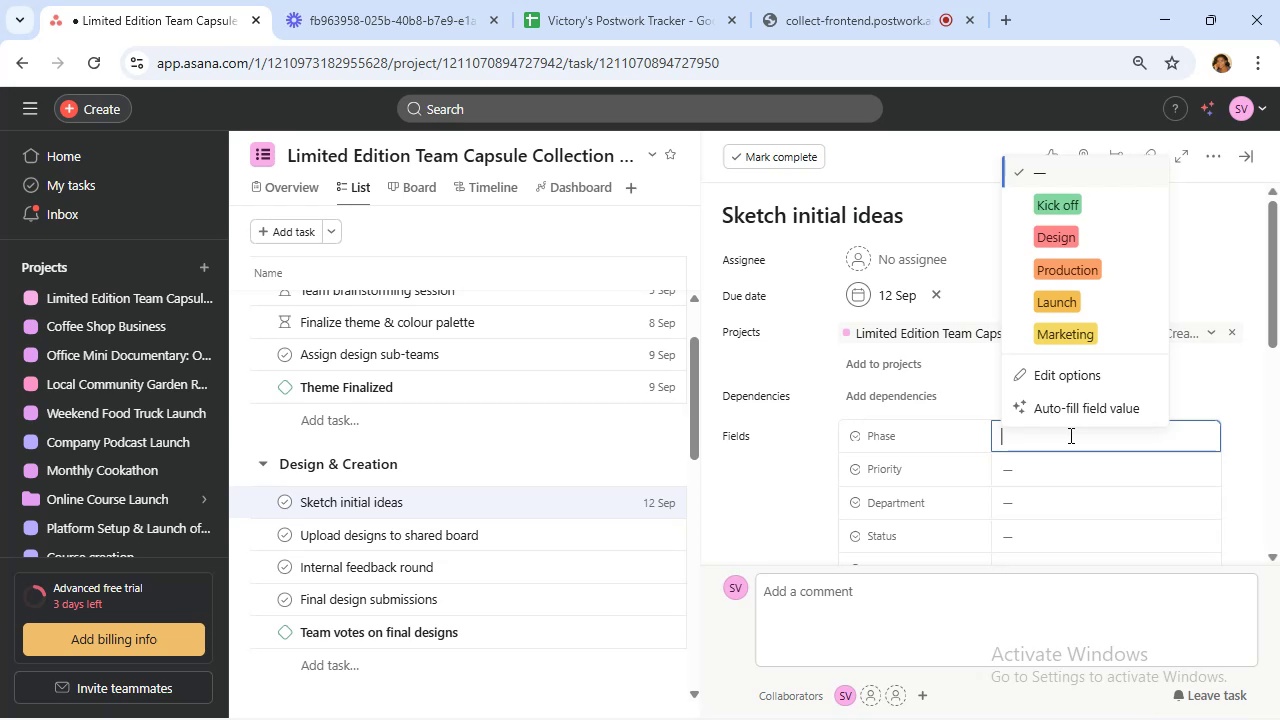 
wait(13.92)
 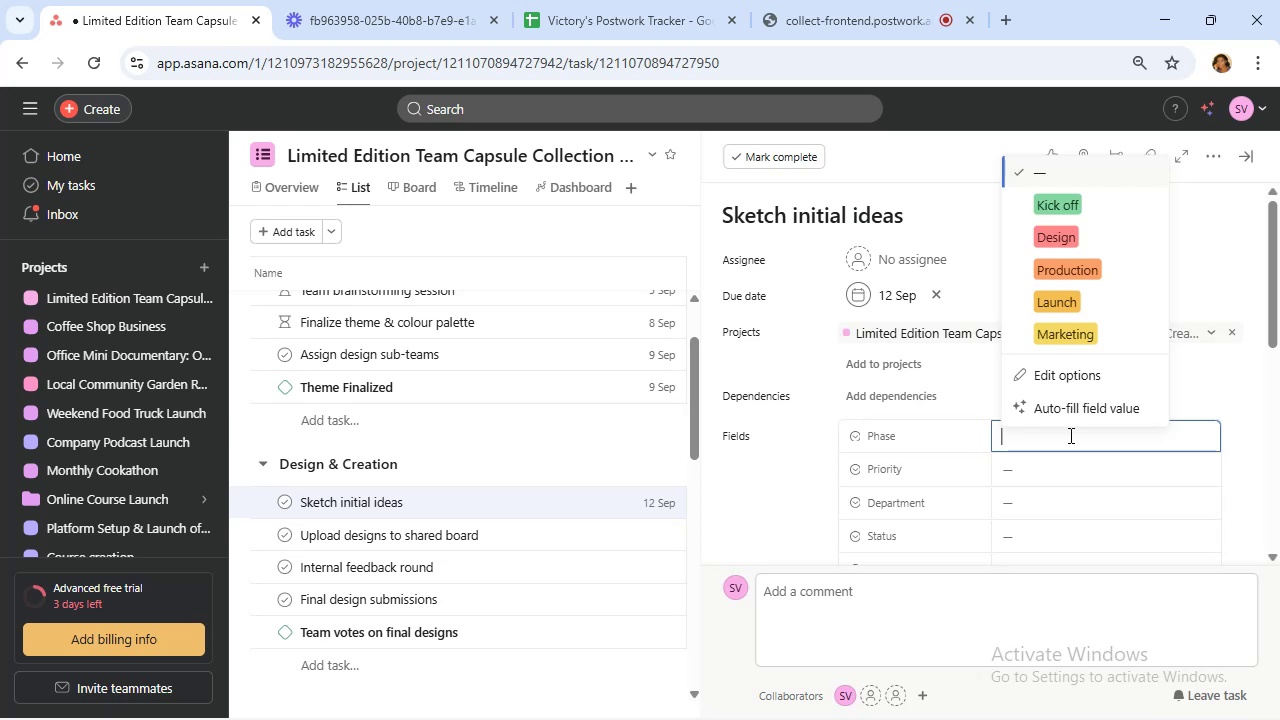 
left_click([1098, 231])
 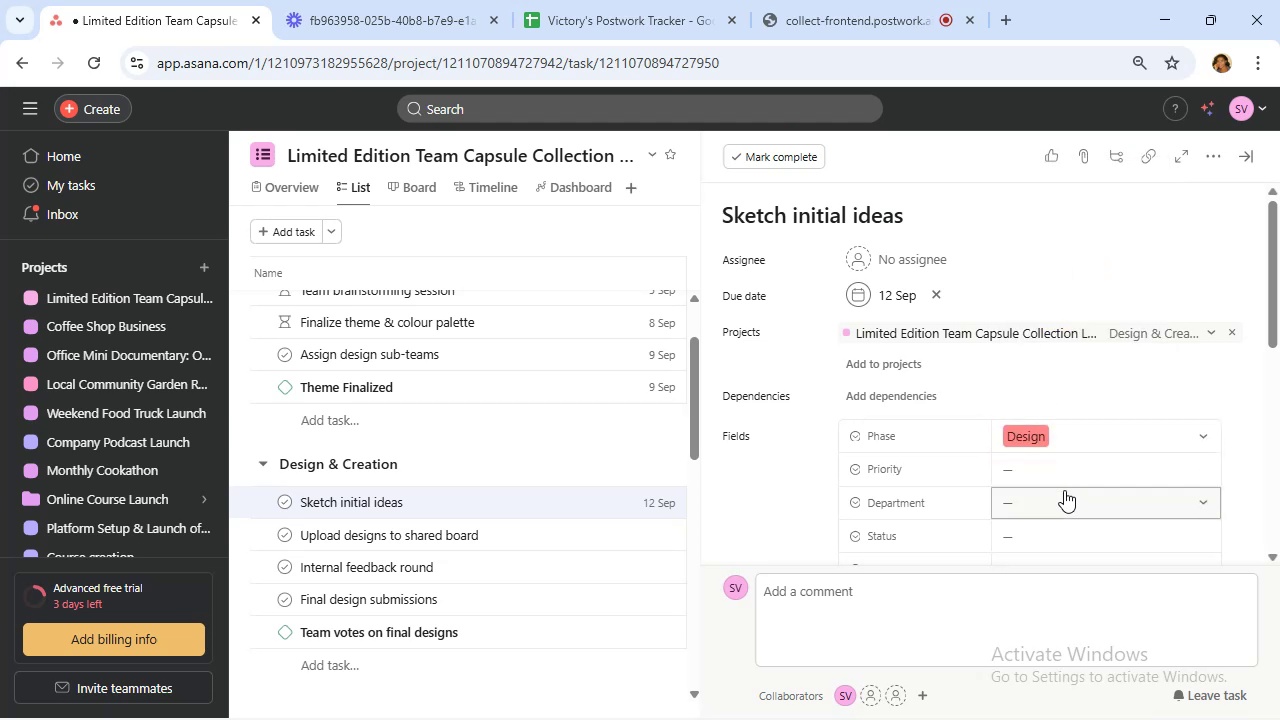 
left_click([1065, 471])
 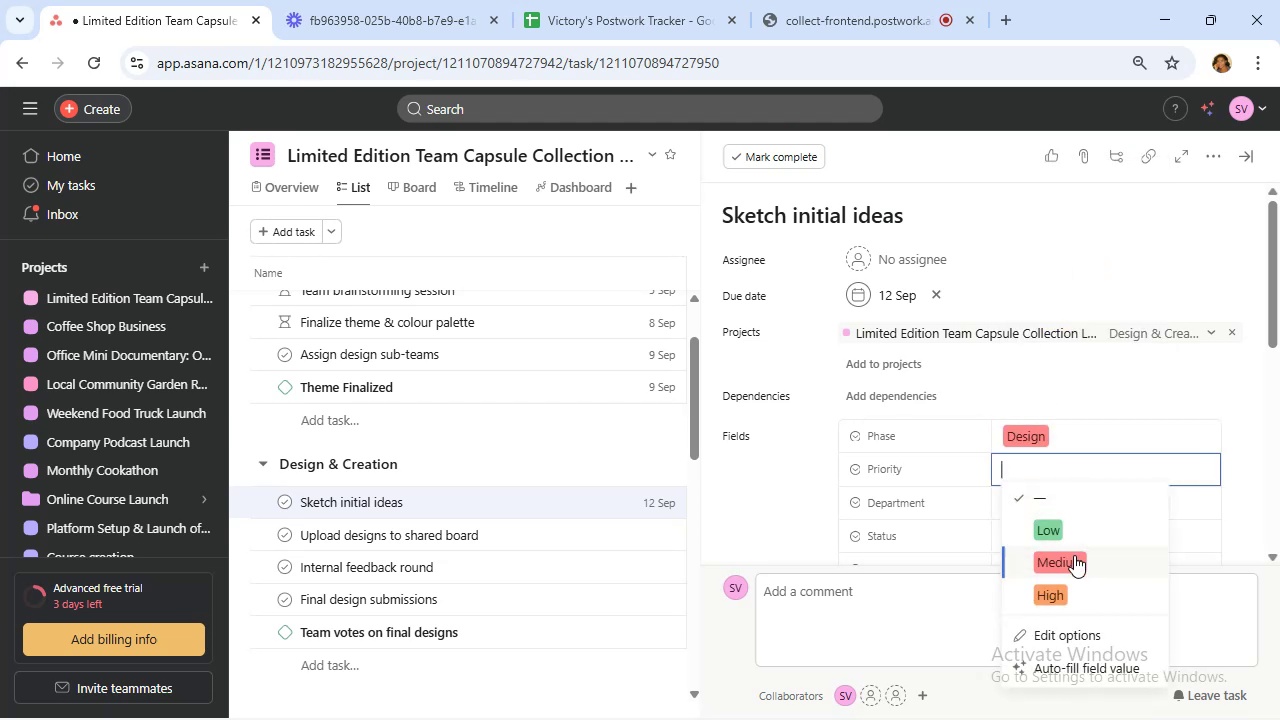 
left_click([1075, 557])
 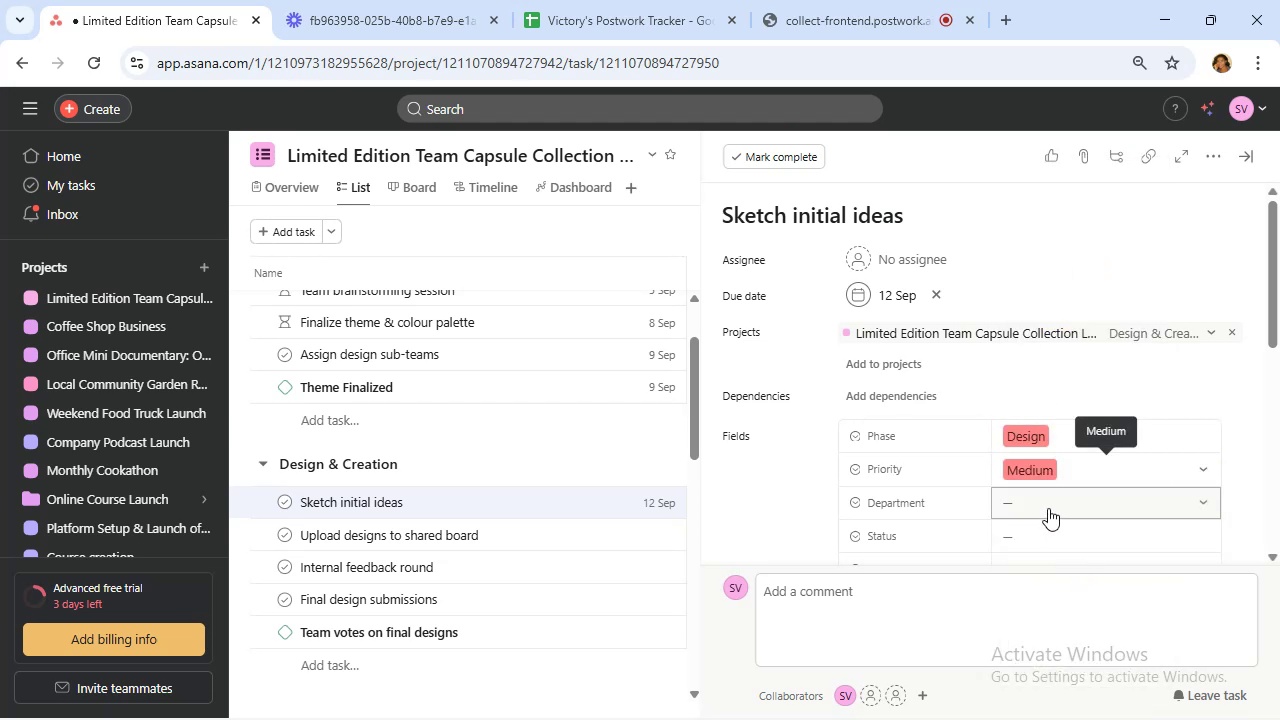 
scroll: coordinate [1048, 506], scroll_direction: down, amount: 1.0
 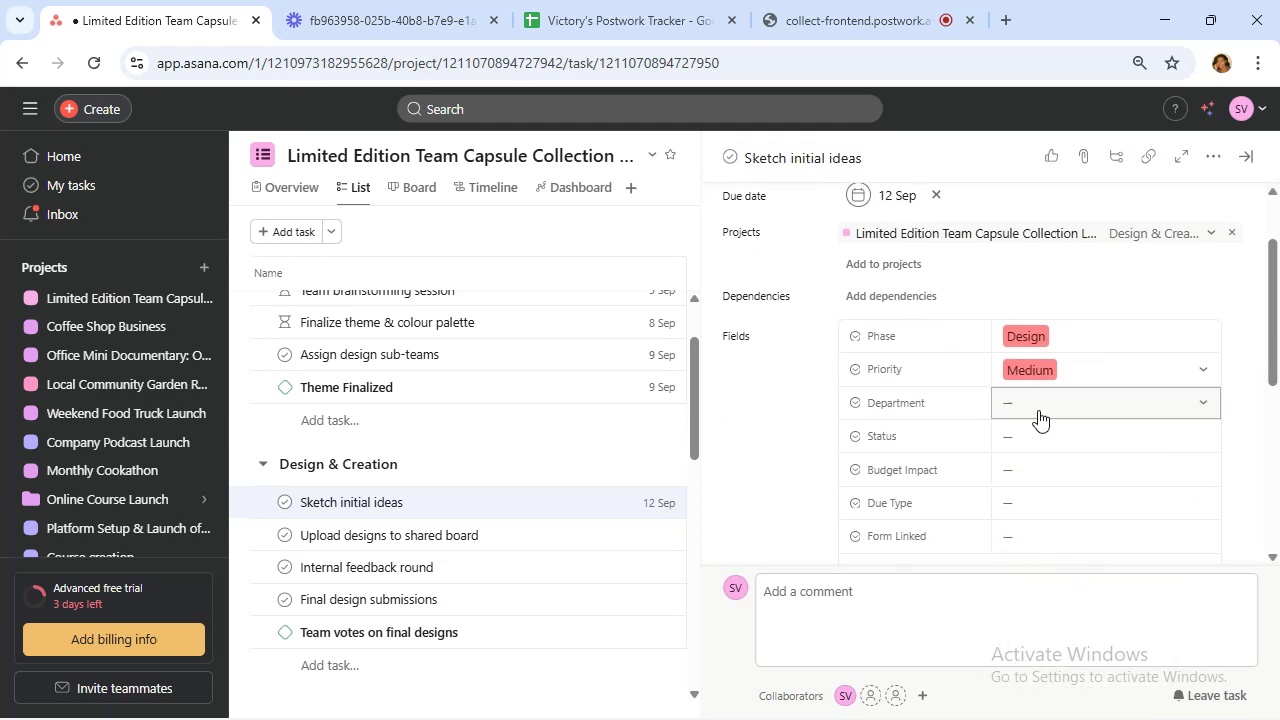 
left_click([1038, 410])
 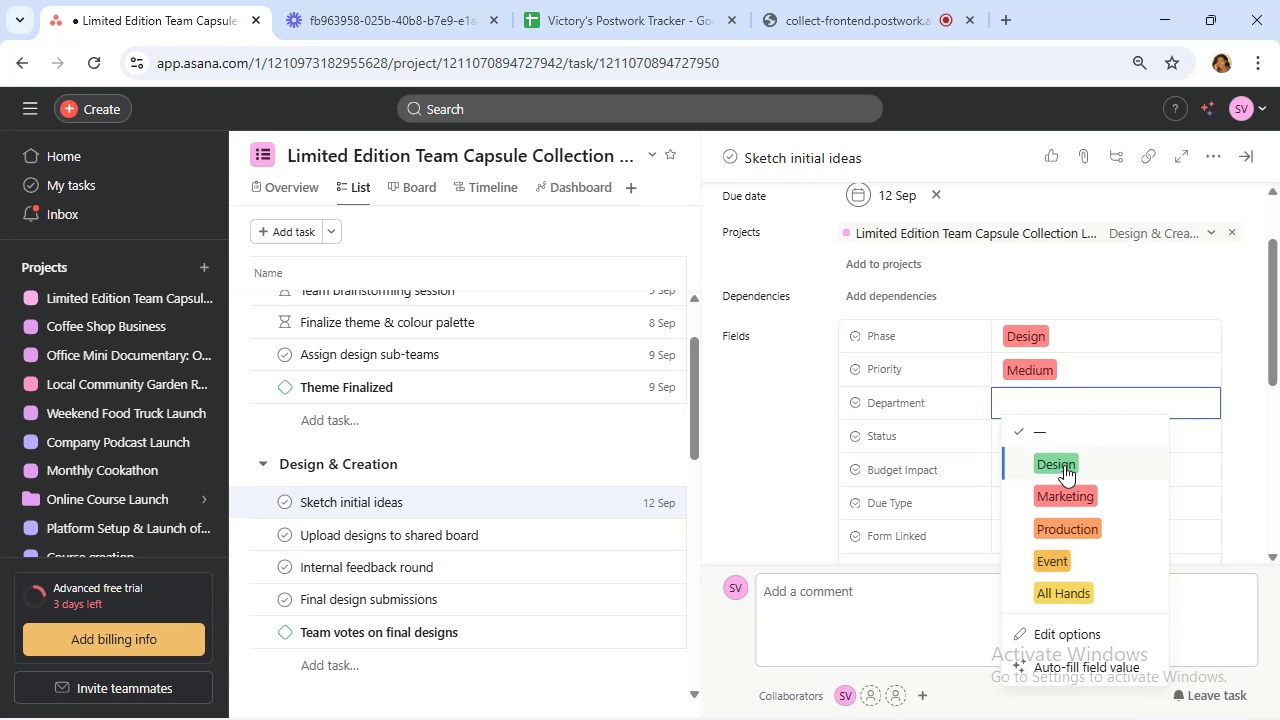 
left_click([1064, 465])
 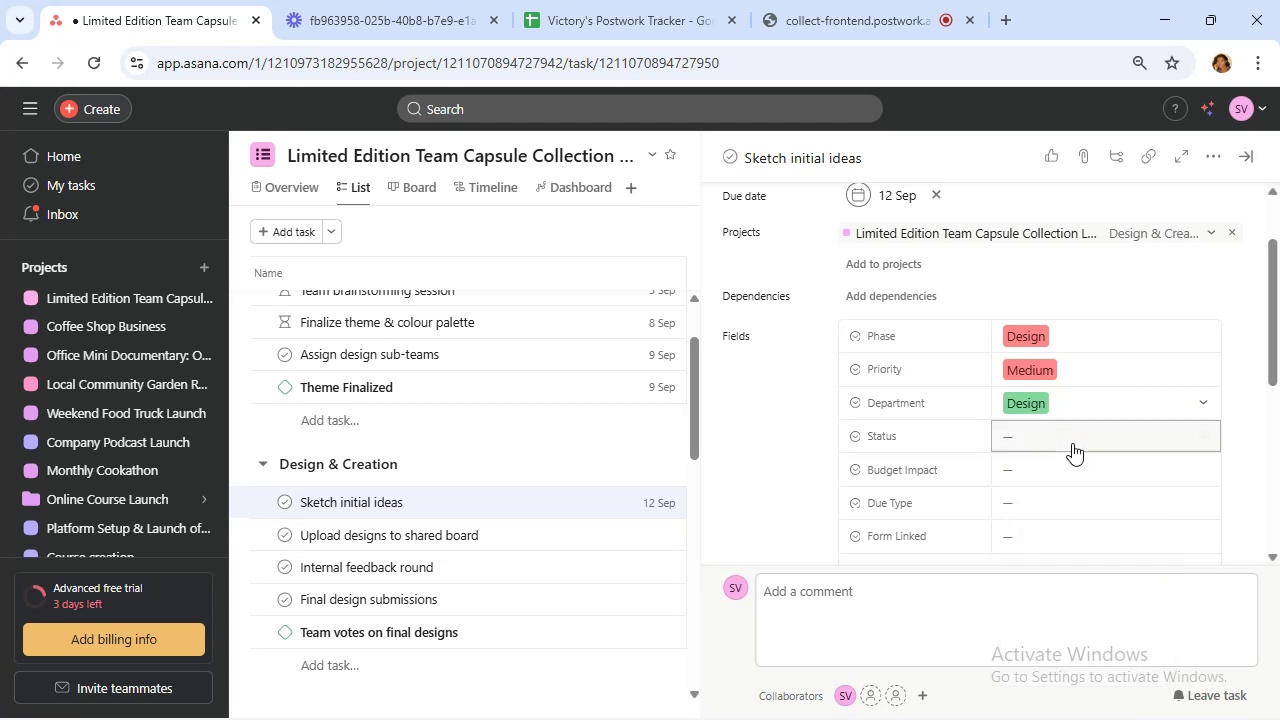 
left_click([1072, 443])
 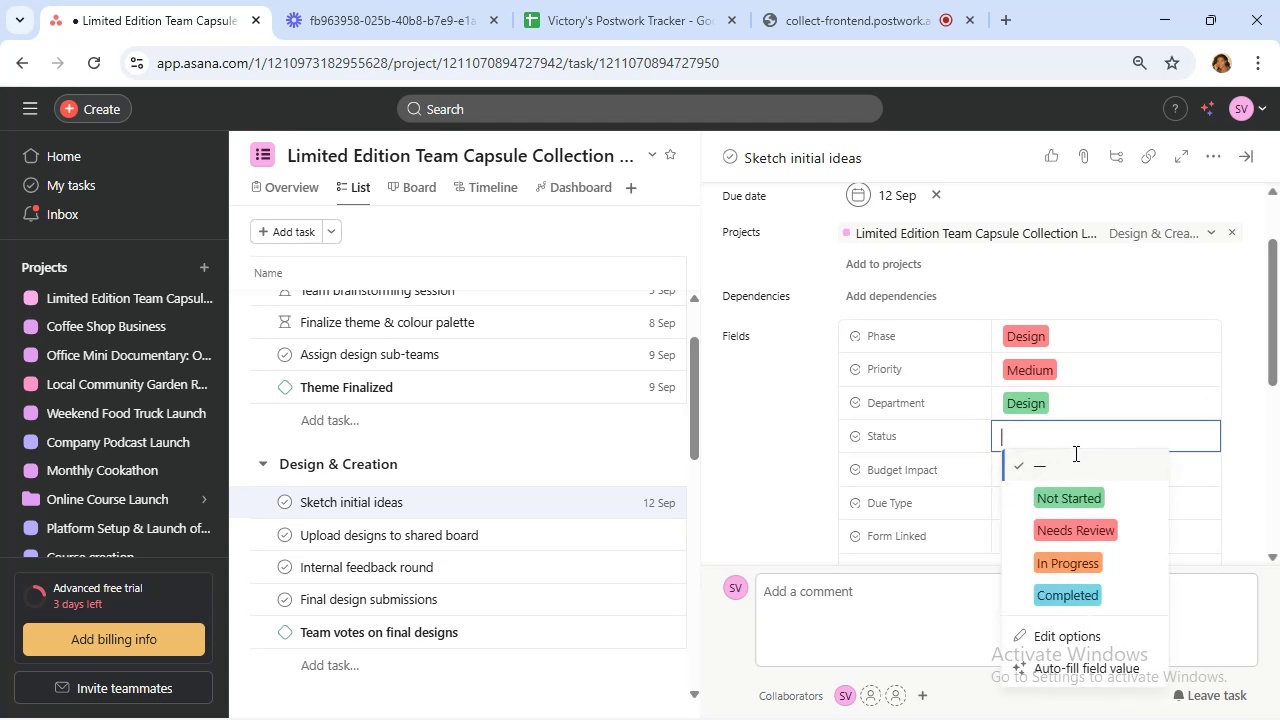 
left_click([1088, 488])
 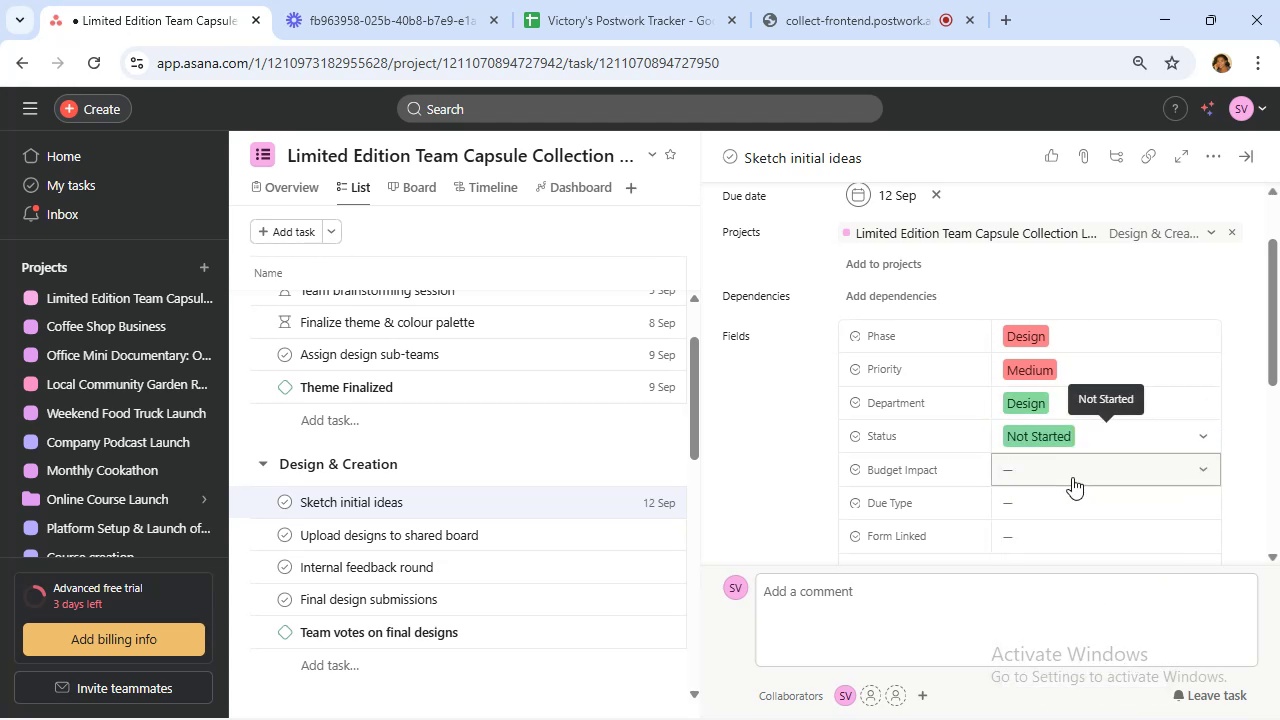 
left_click([1071, 475])
 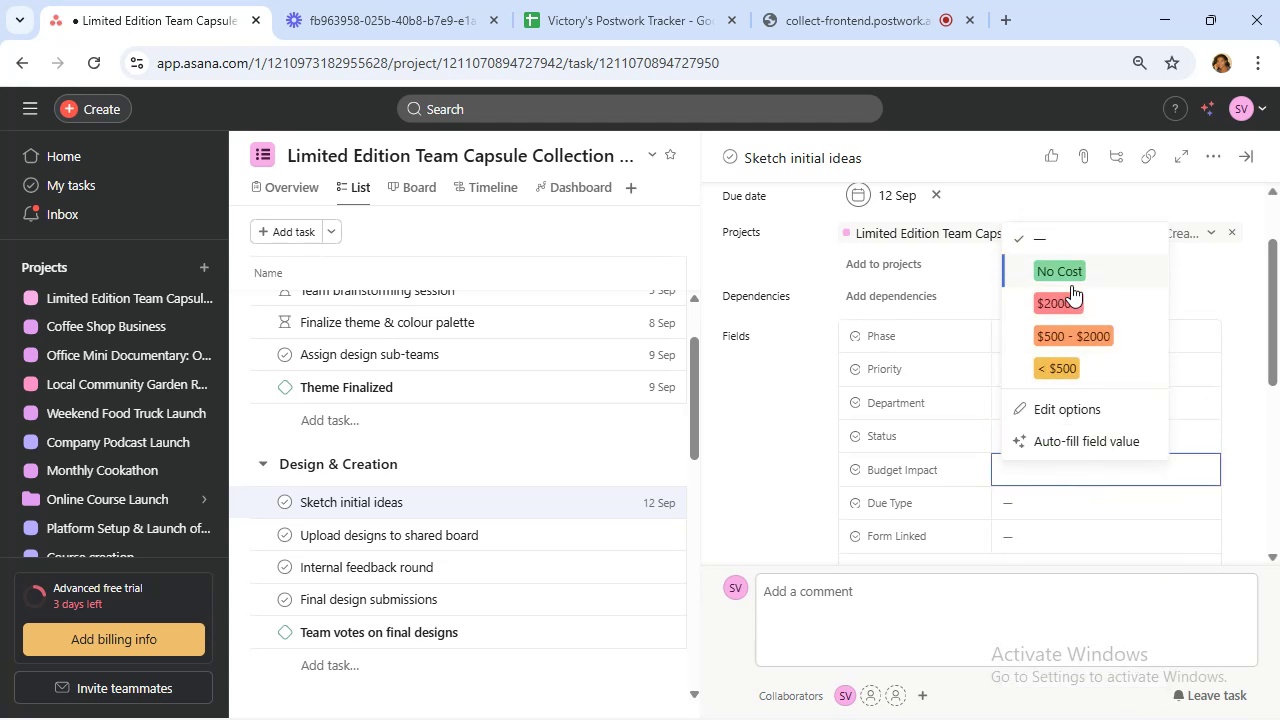 
left_click([1071, 277])
 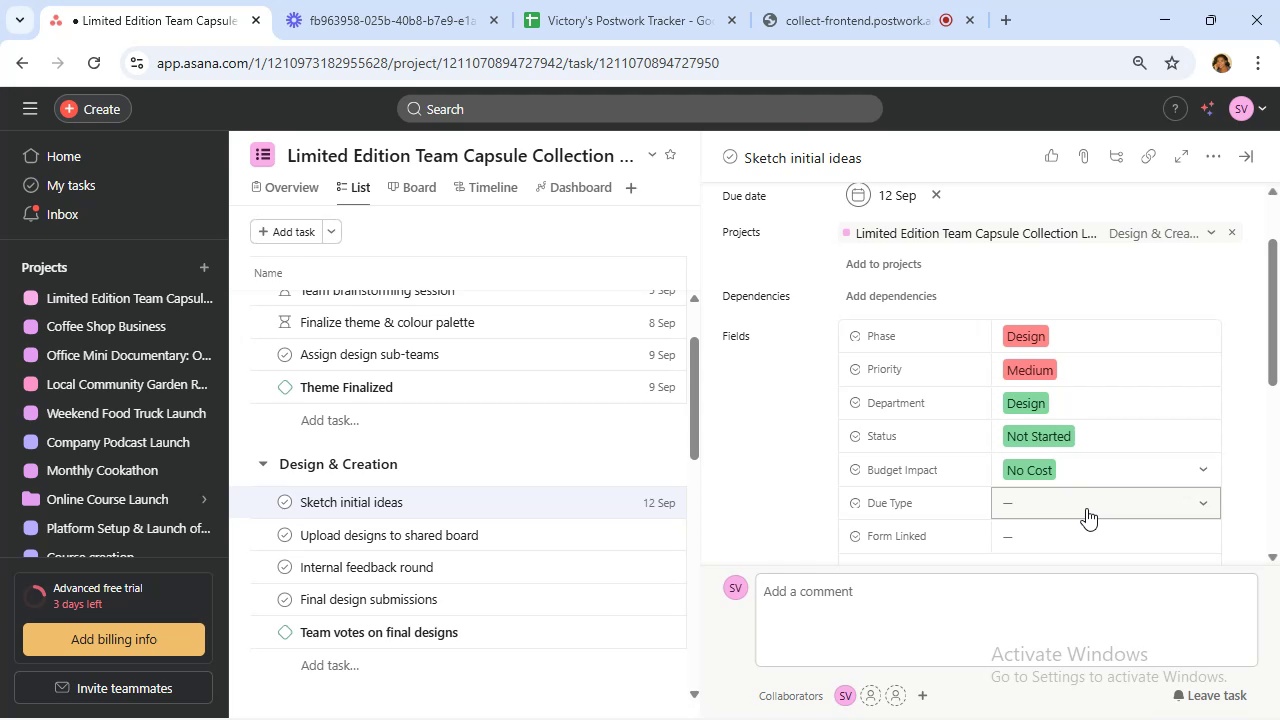 
wait(7.14)
 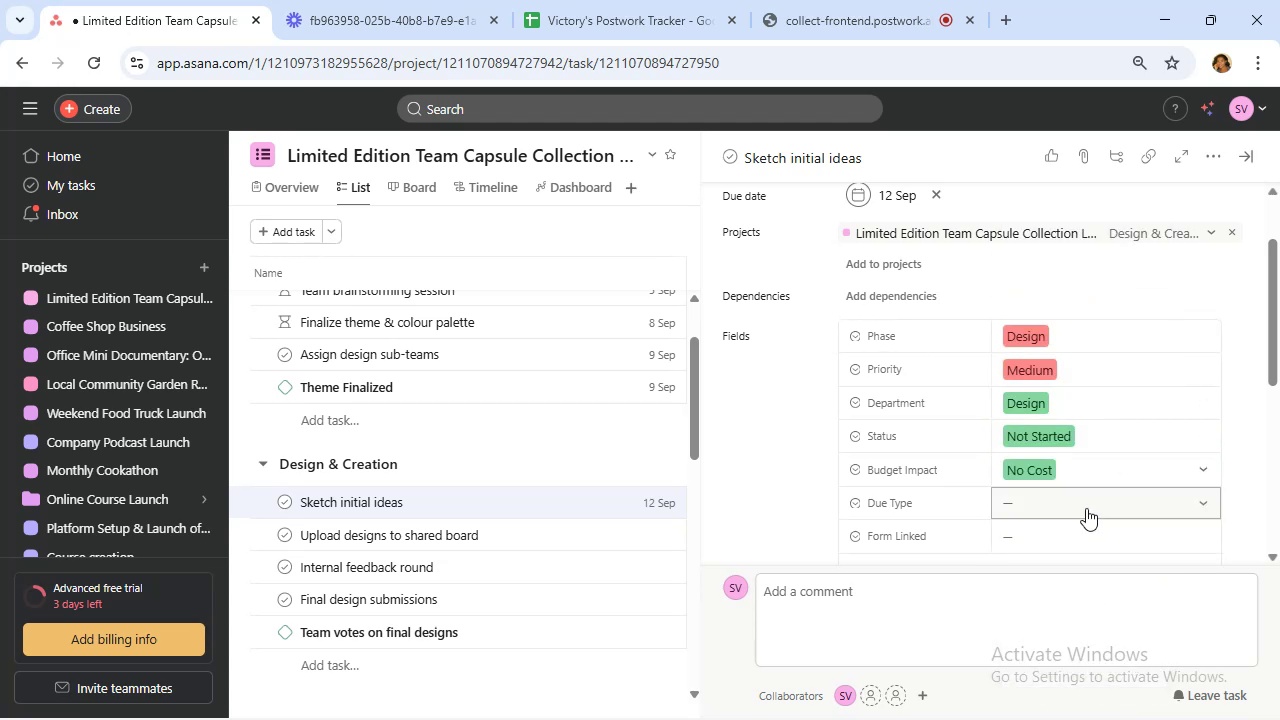 
left_click([1086, 508])
 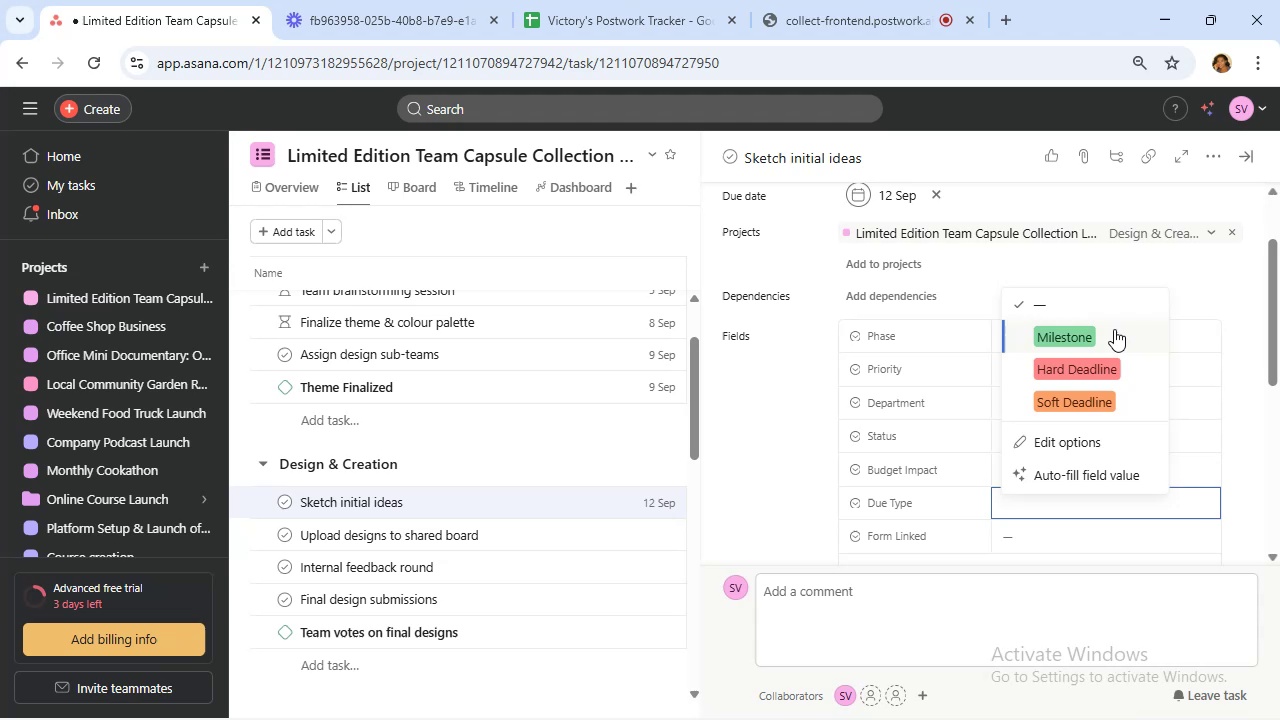 
wait(10.3)
 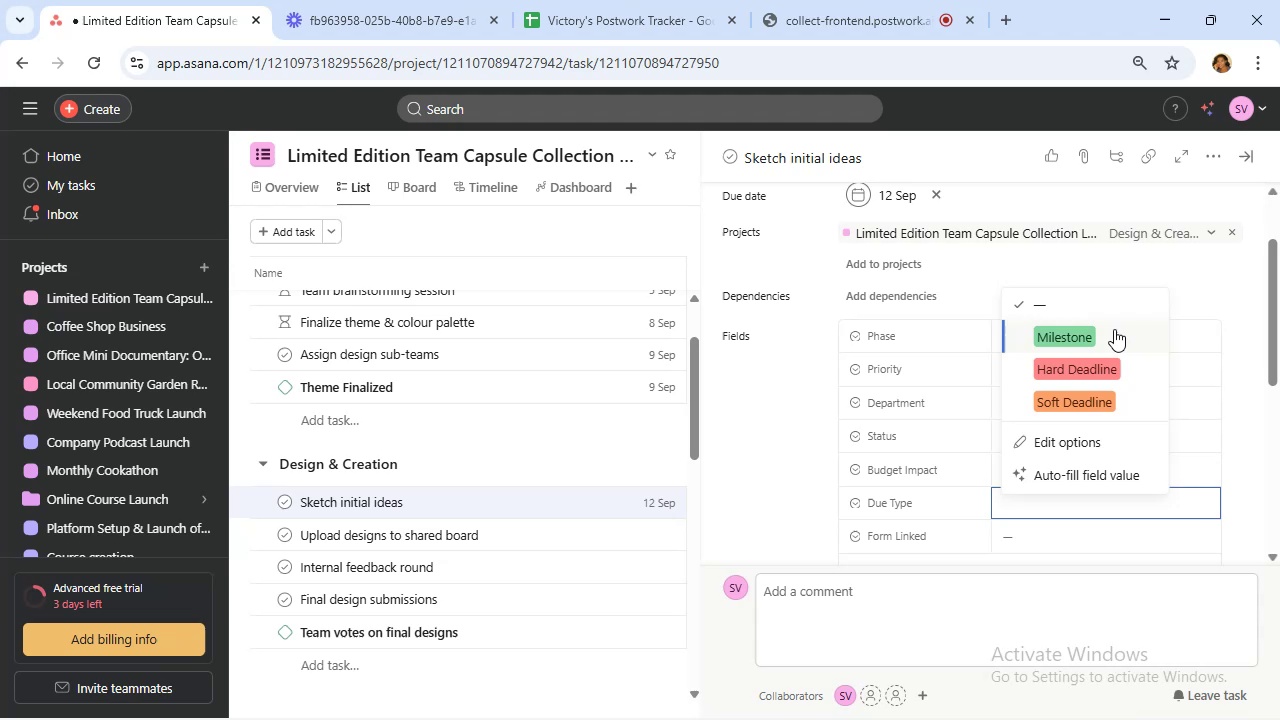 
left_click([1124, 406])
 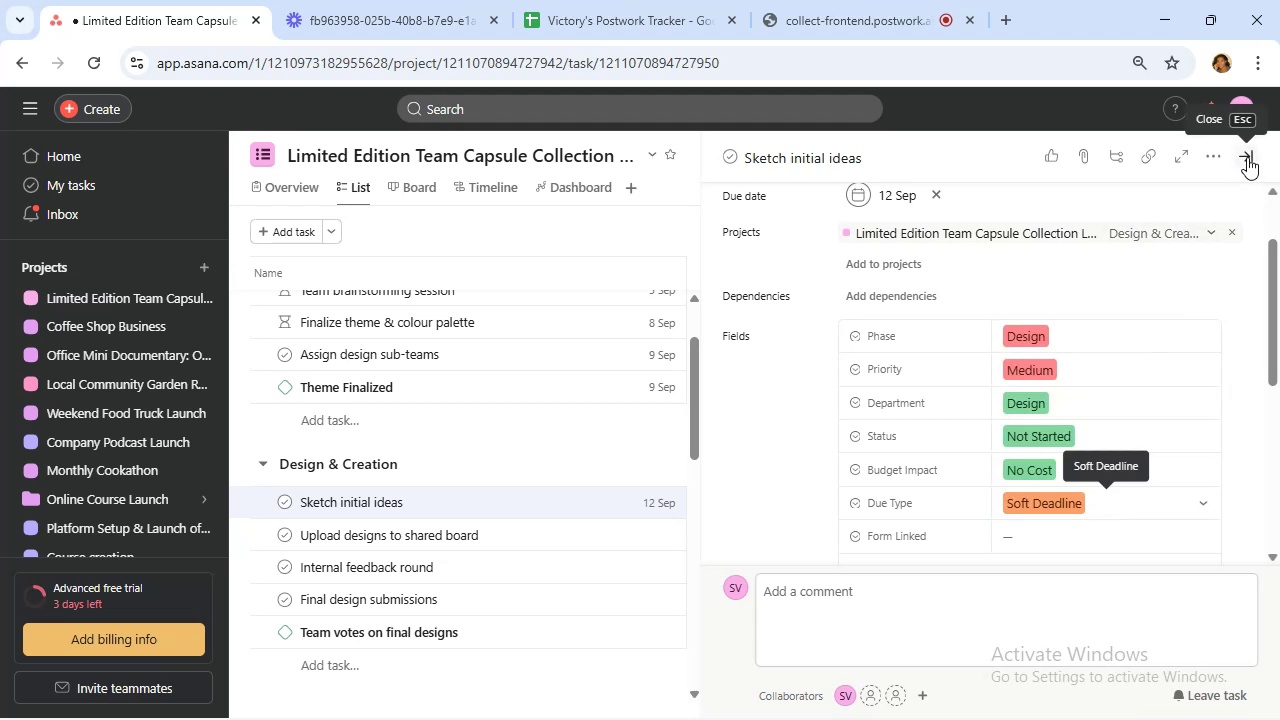 
left_click([1247, 157])
 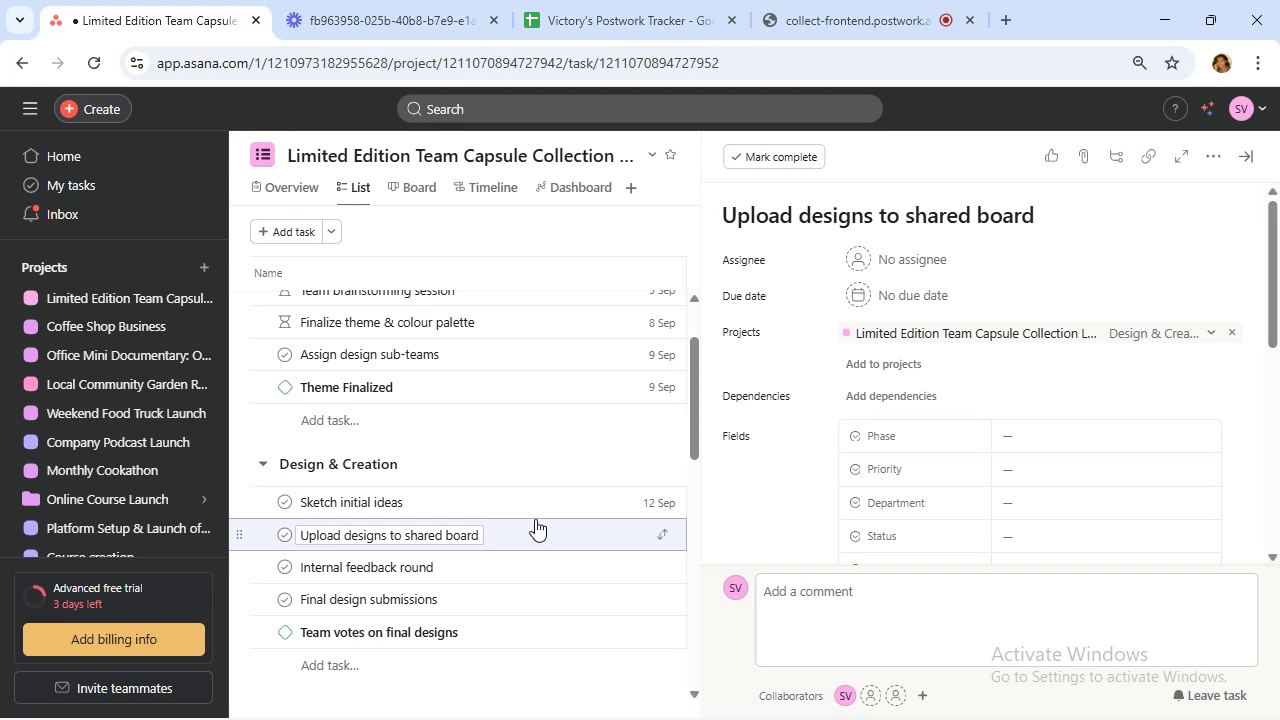 
wait(19.58)
 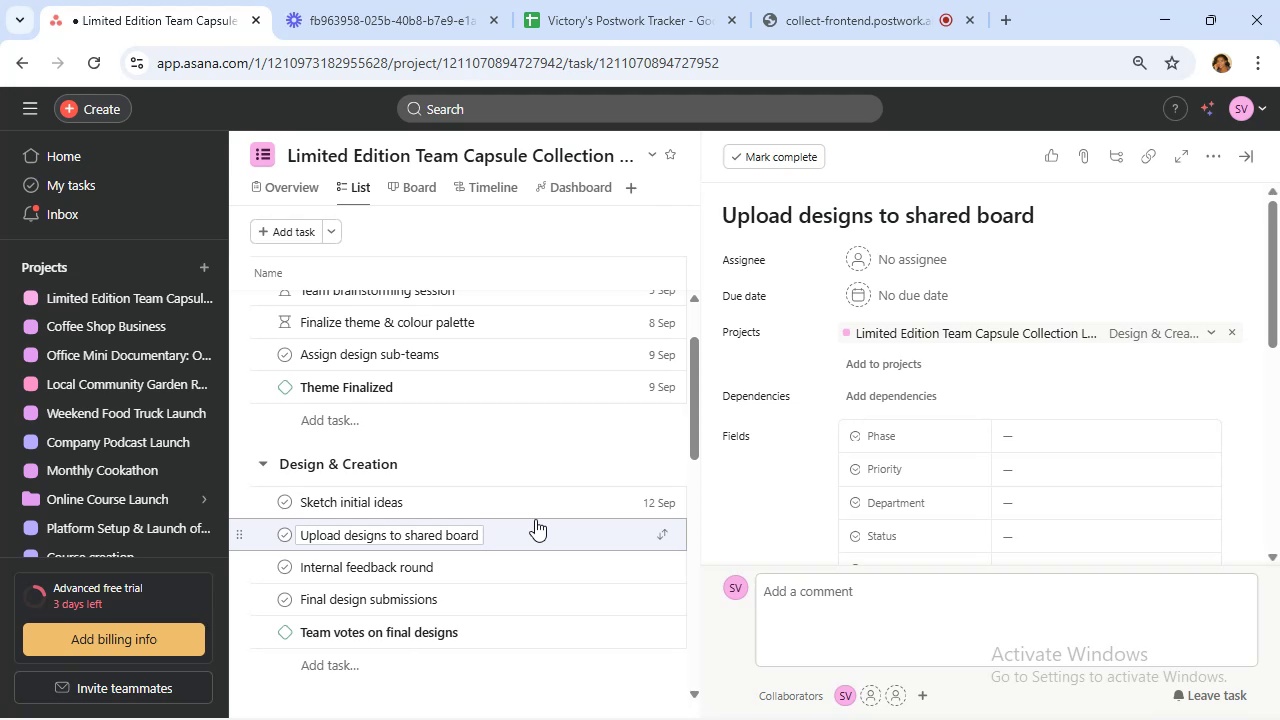 
left_click([894, 399])
 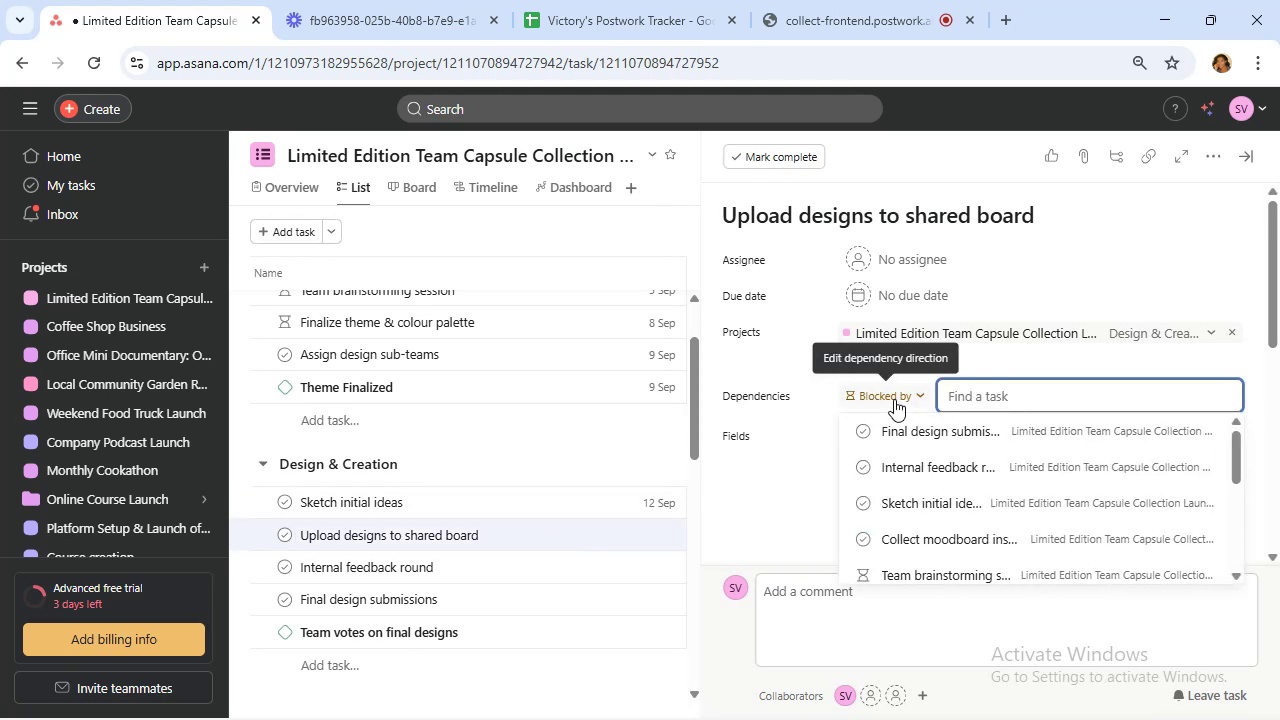 
left_click([947, 503])
 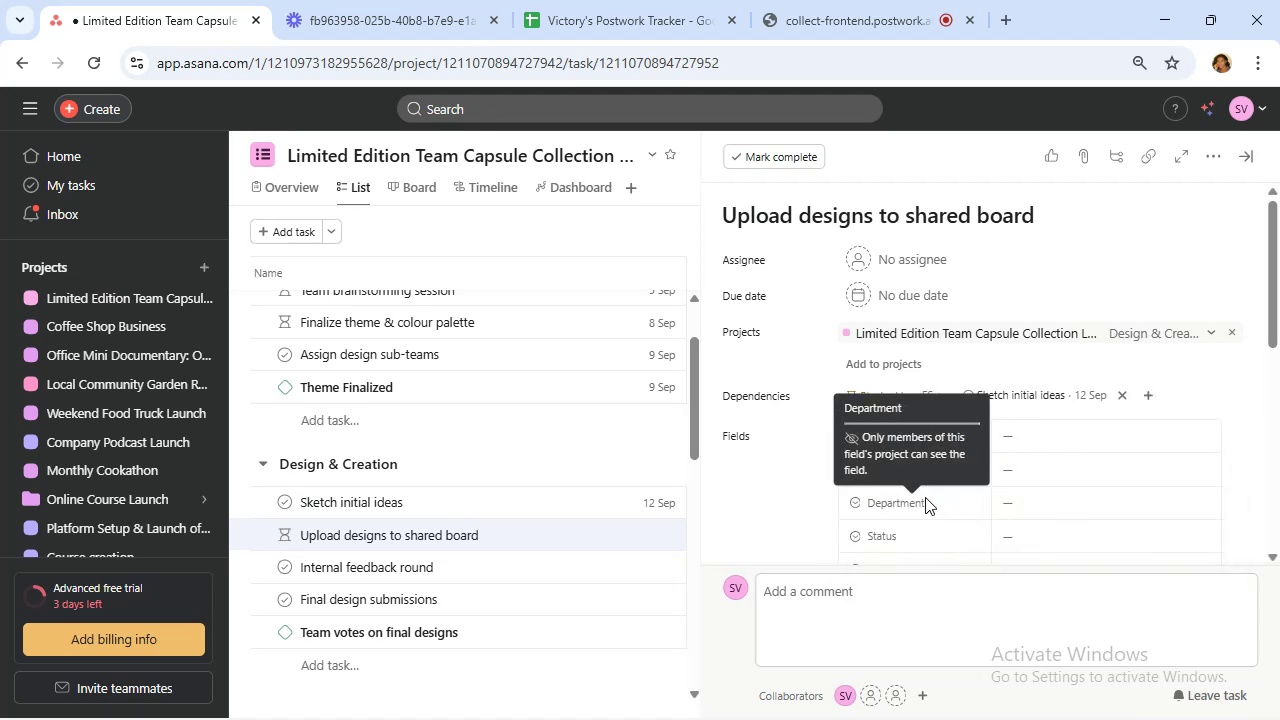 
left_click([517, 557])
 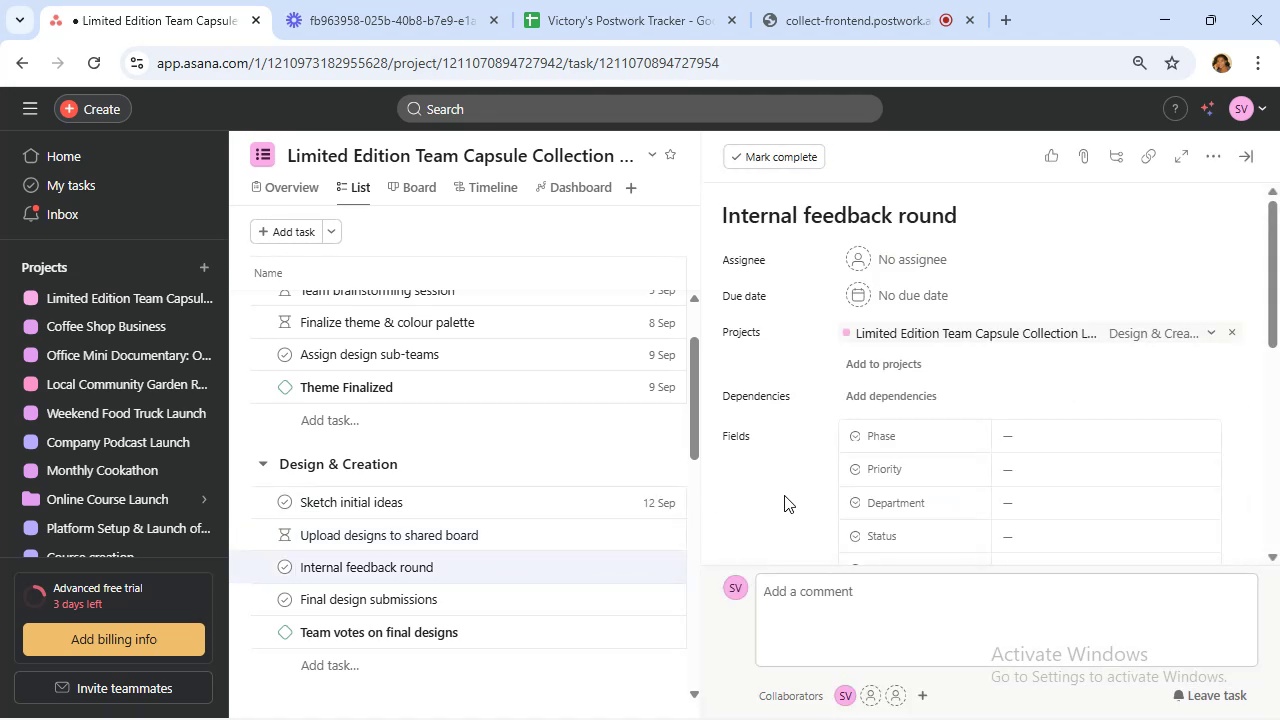 
left_click([891, 398])
 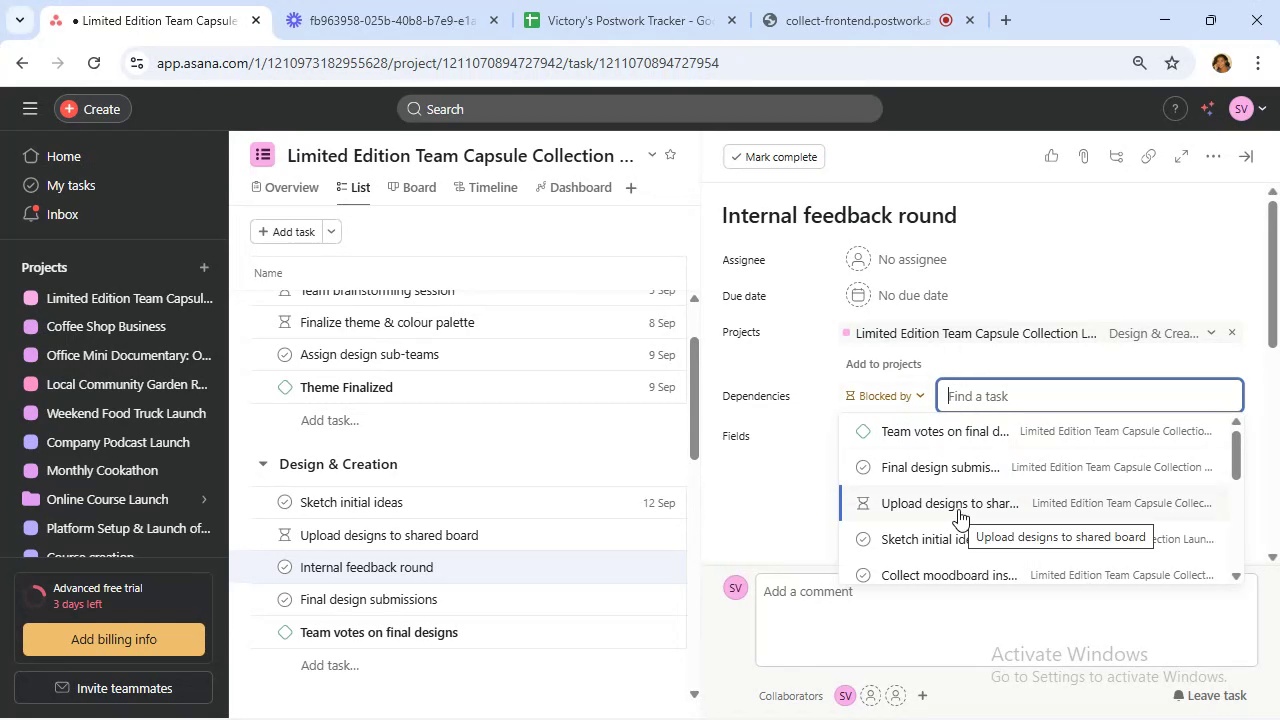 
wait(7.79)
 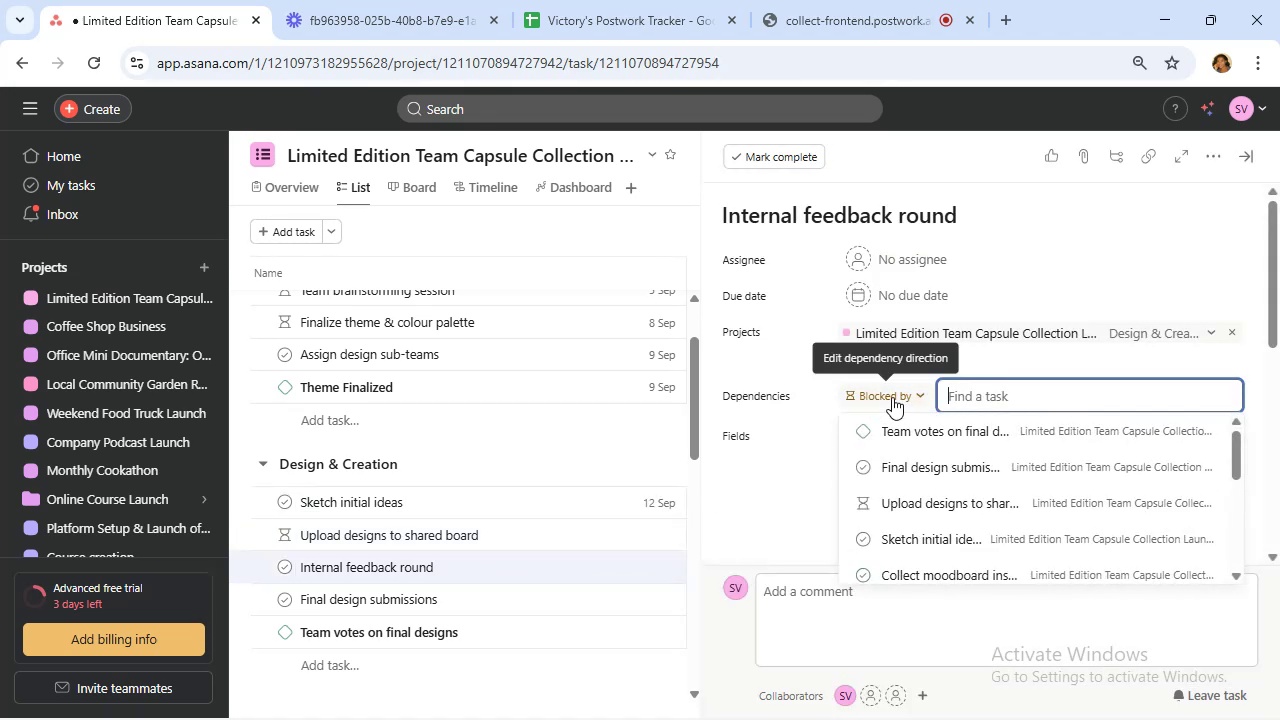 
left_click([958, 509])
 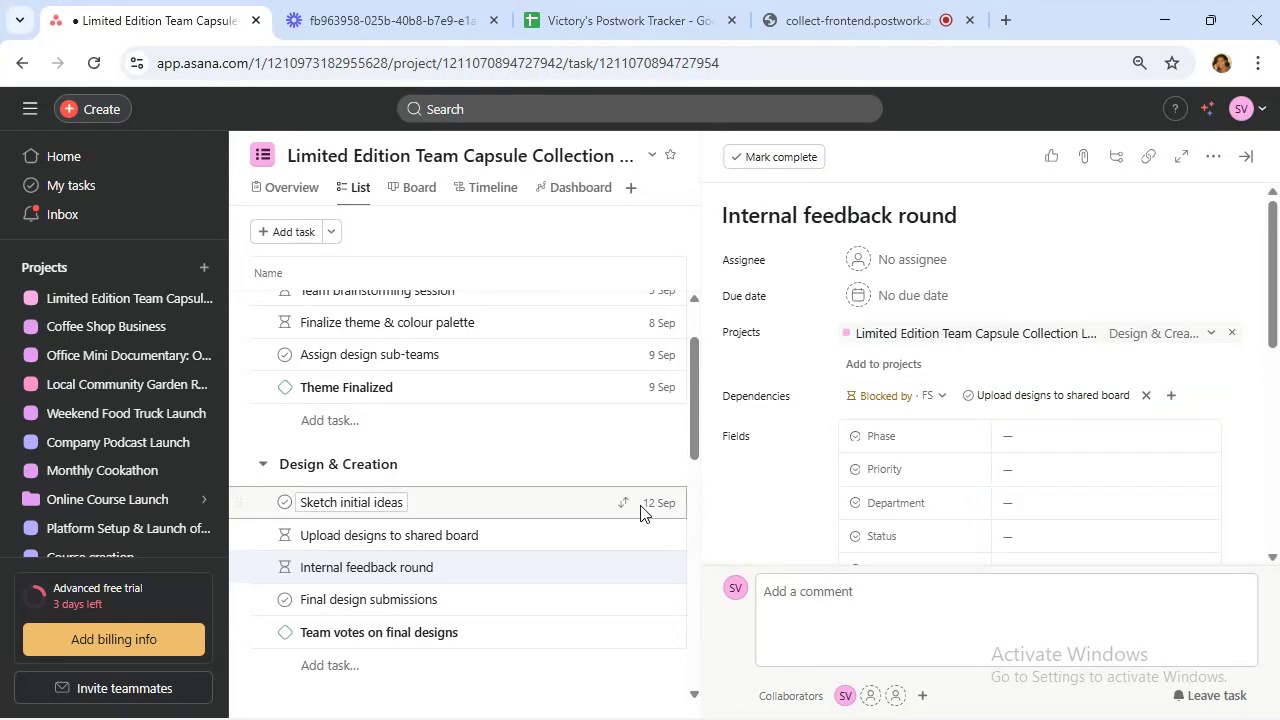 
scroll: coordinate [515, 547], scroll_direction: down, amount: 1.0
 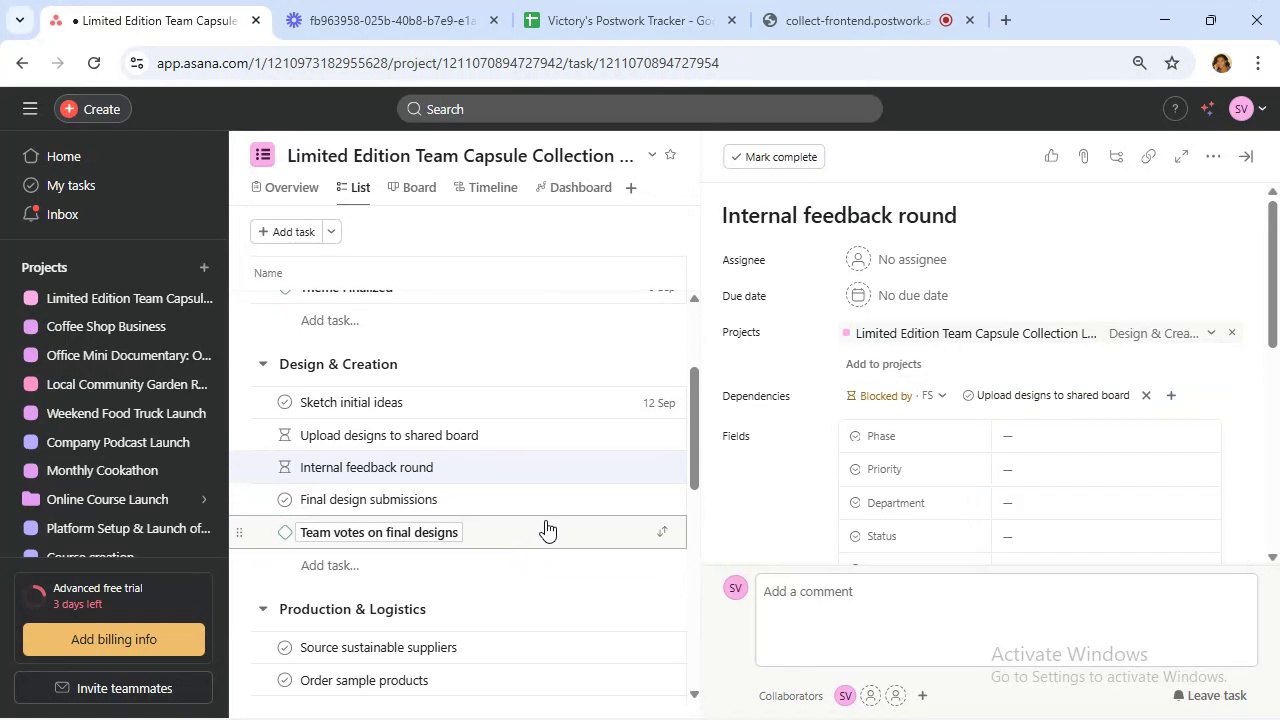 
left_click([545, 507])
 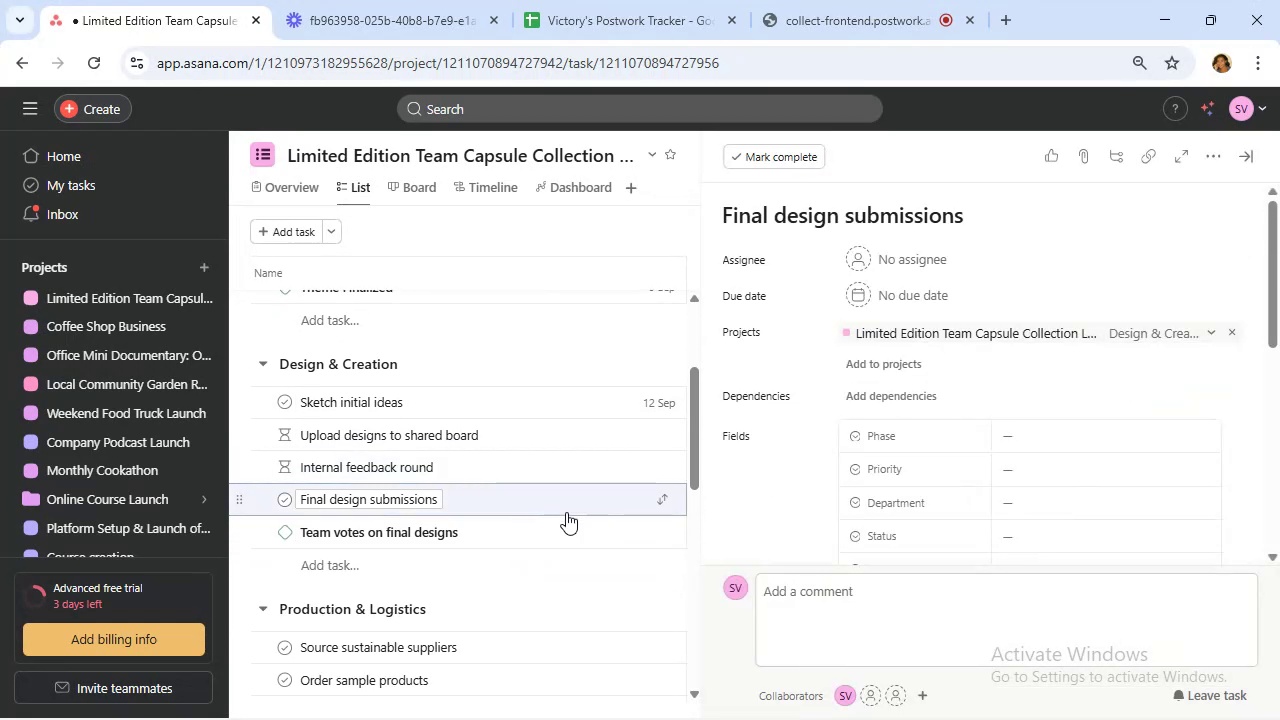 
left_click([921, 391])
 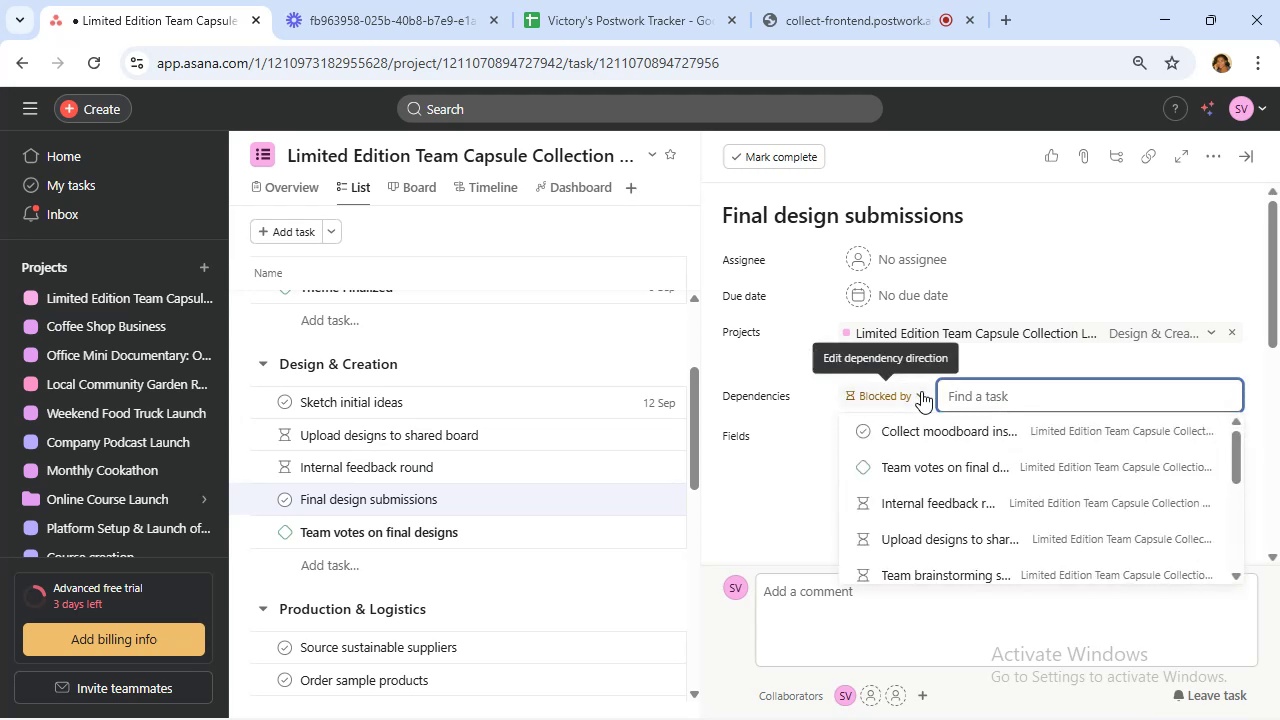 
left_click([932, 508])
 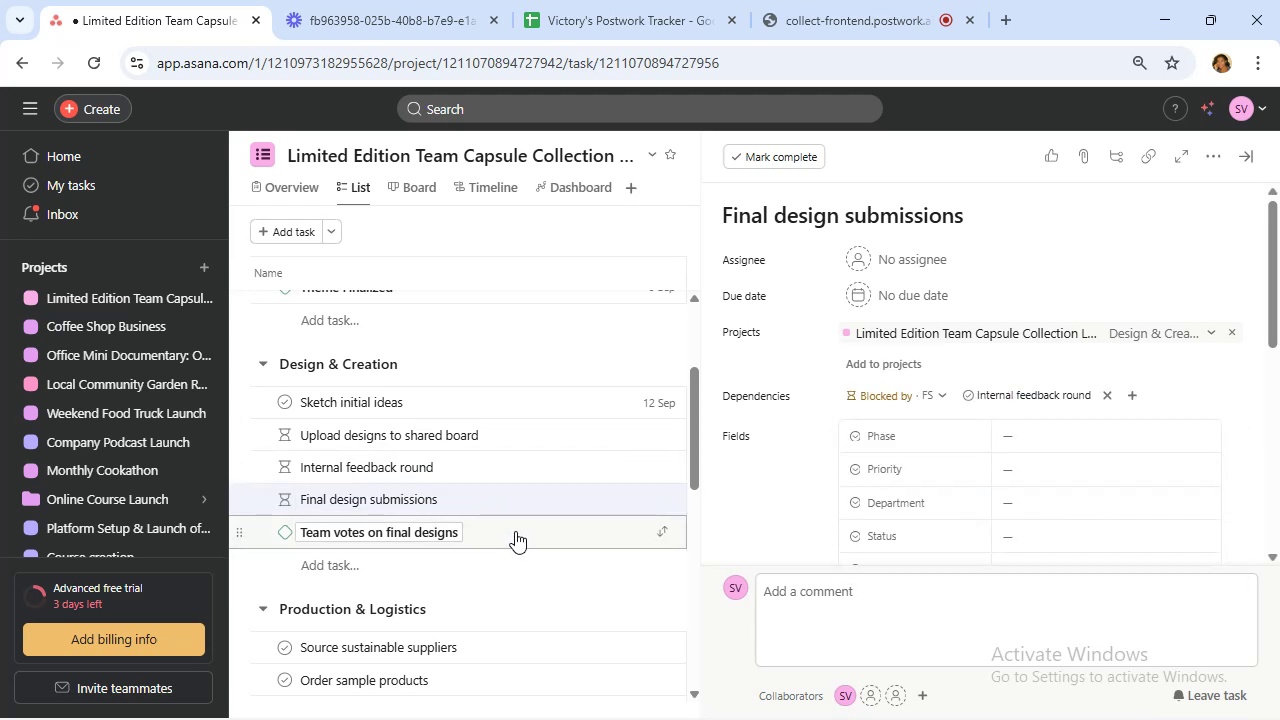 
left_click([517, 531])
 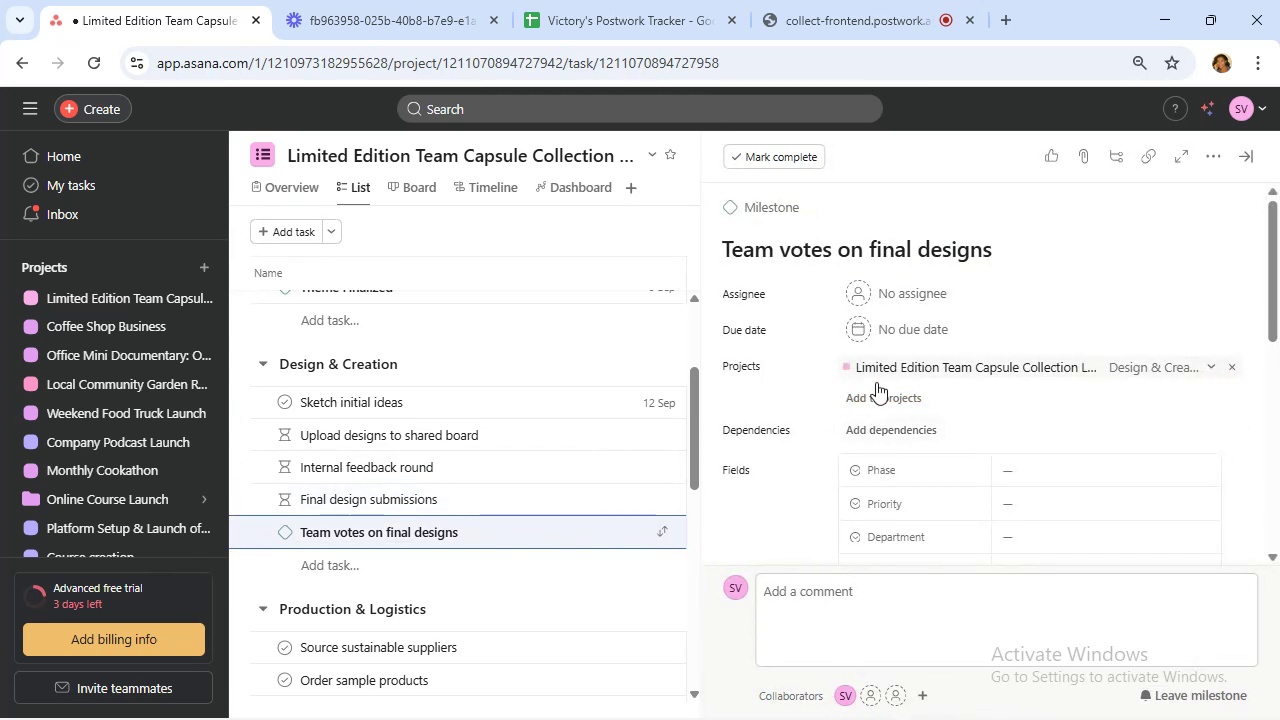 
left_click([900, 319])
 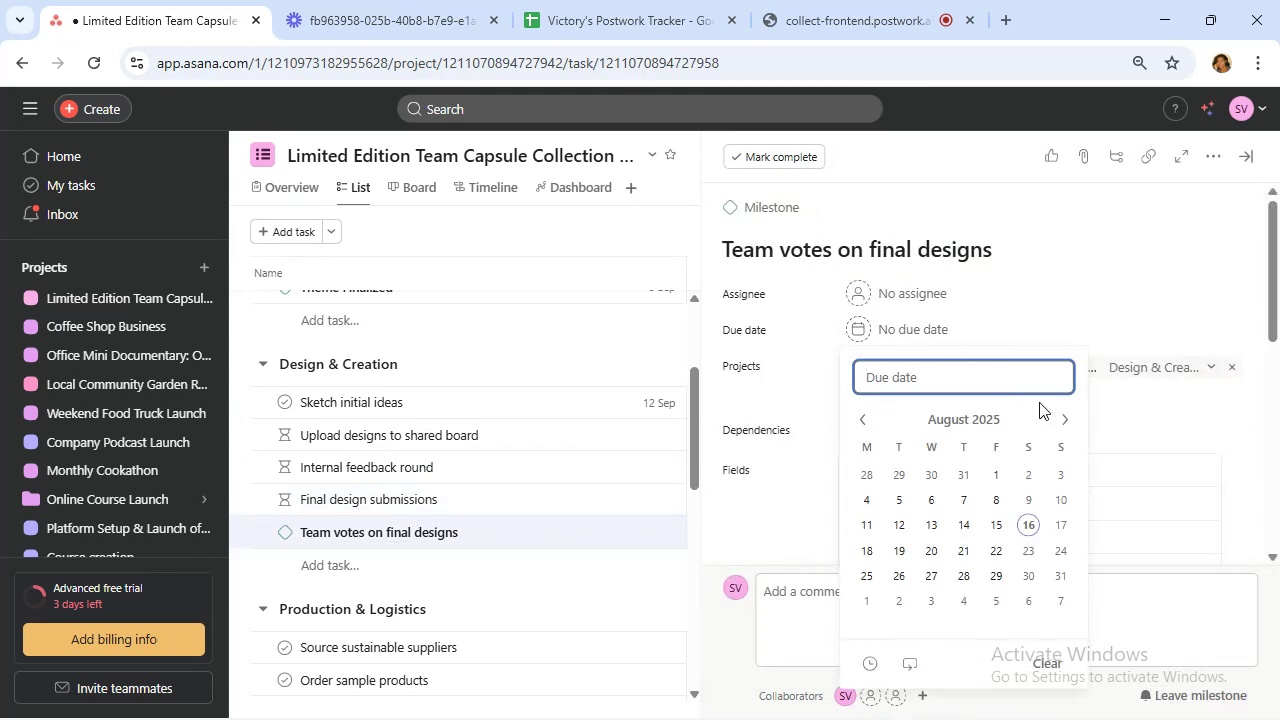 
left_click([1054, 416])
 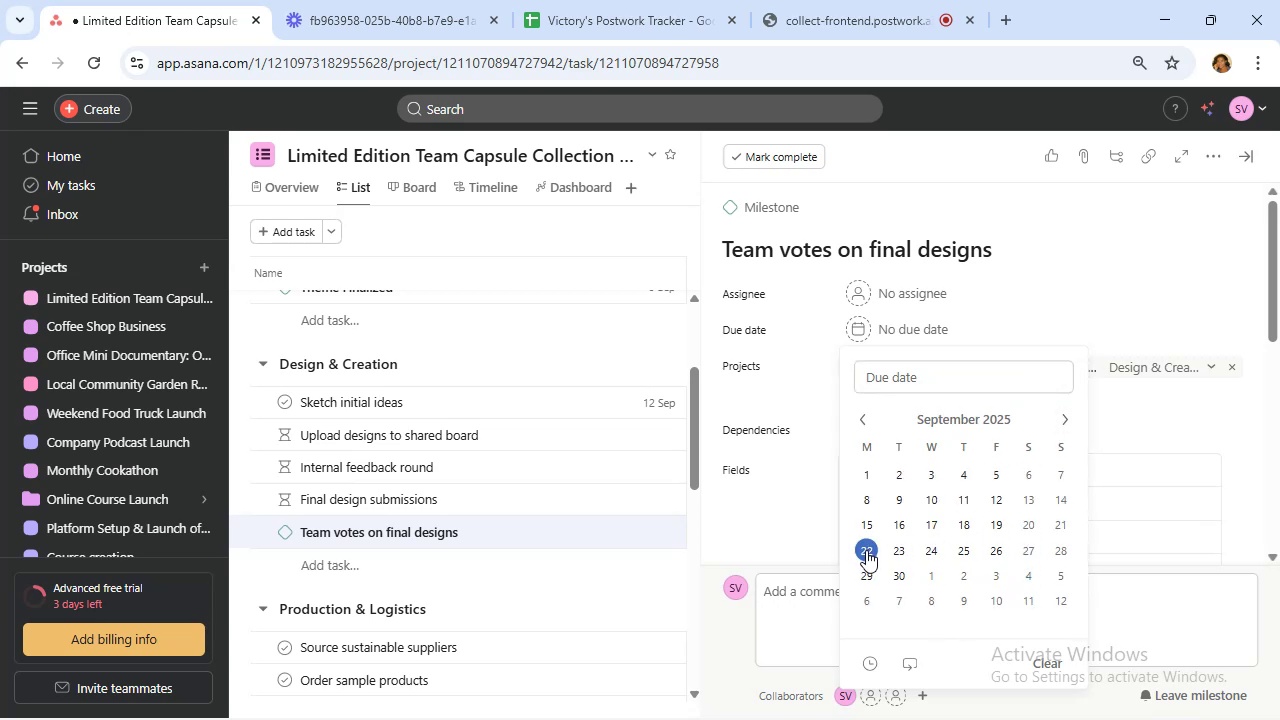 
wait(6.33)
 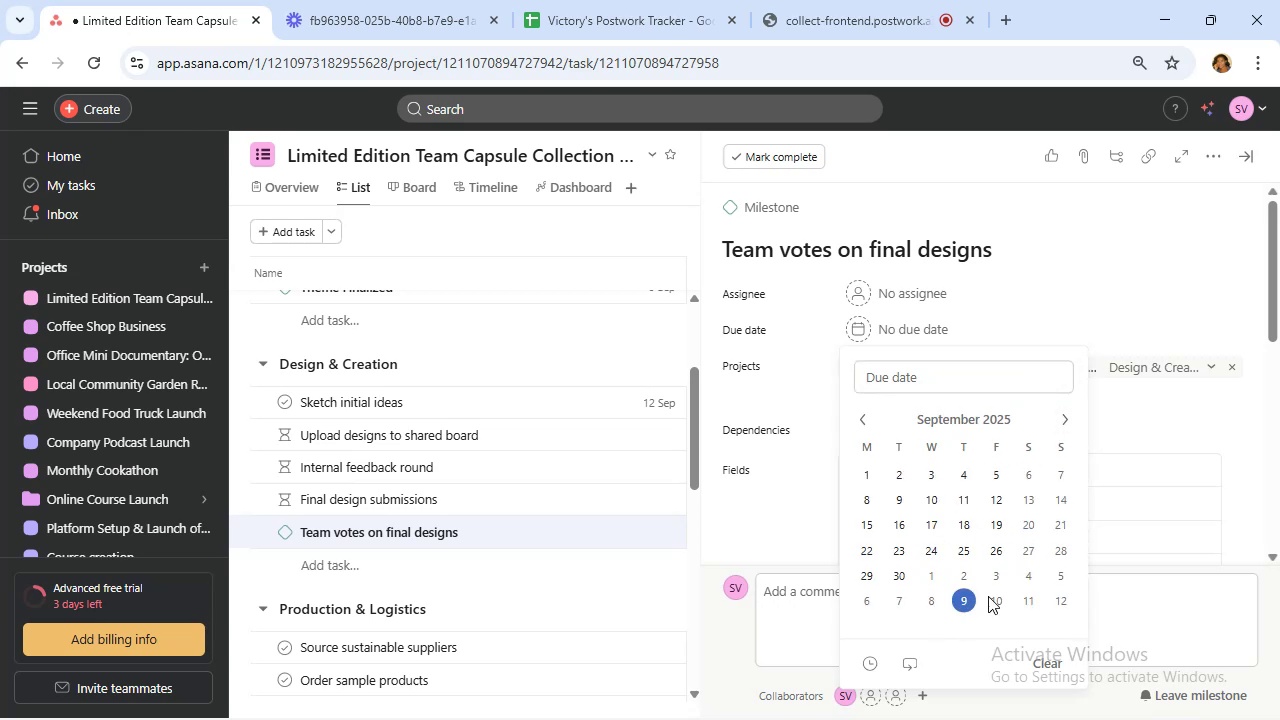 
left_click([866, 550])
 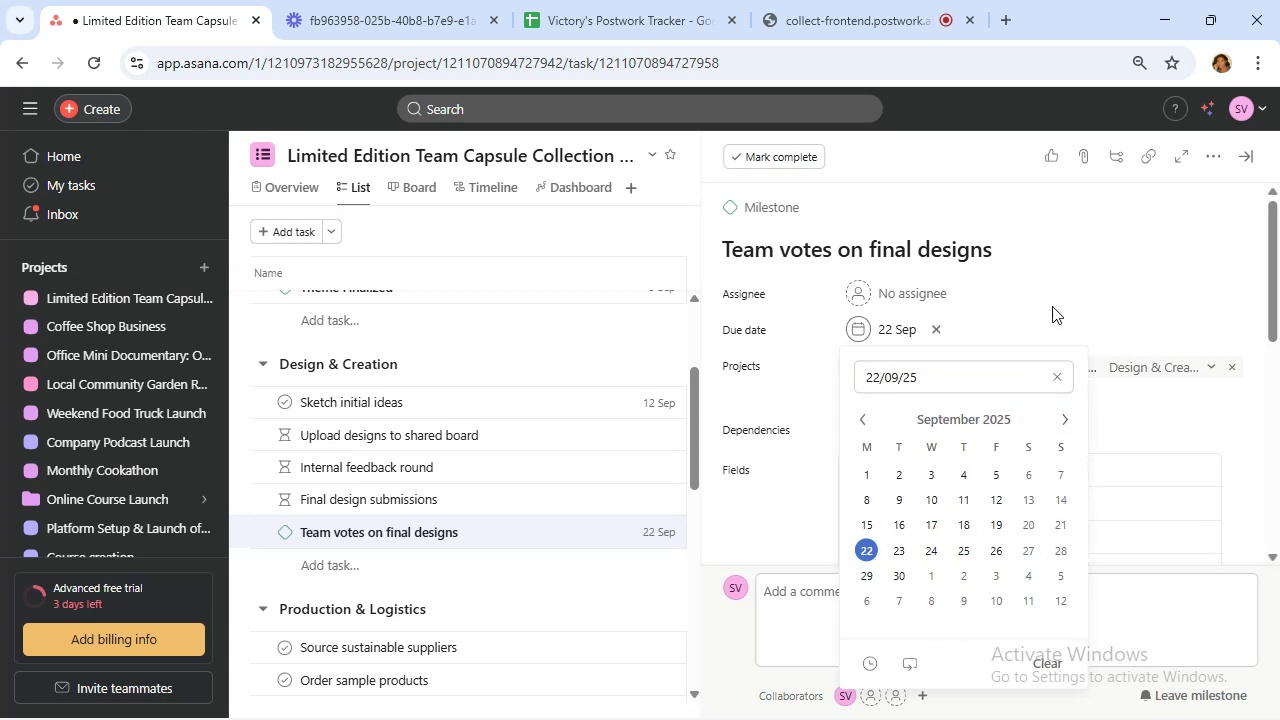 
left_click([1067, 288])
 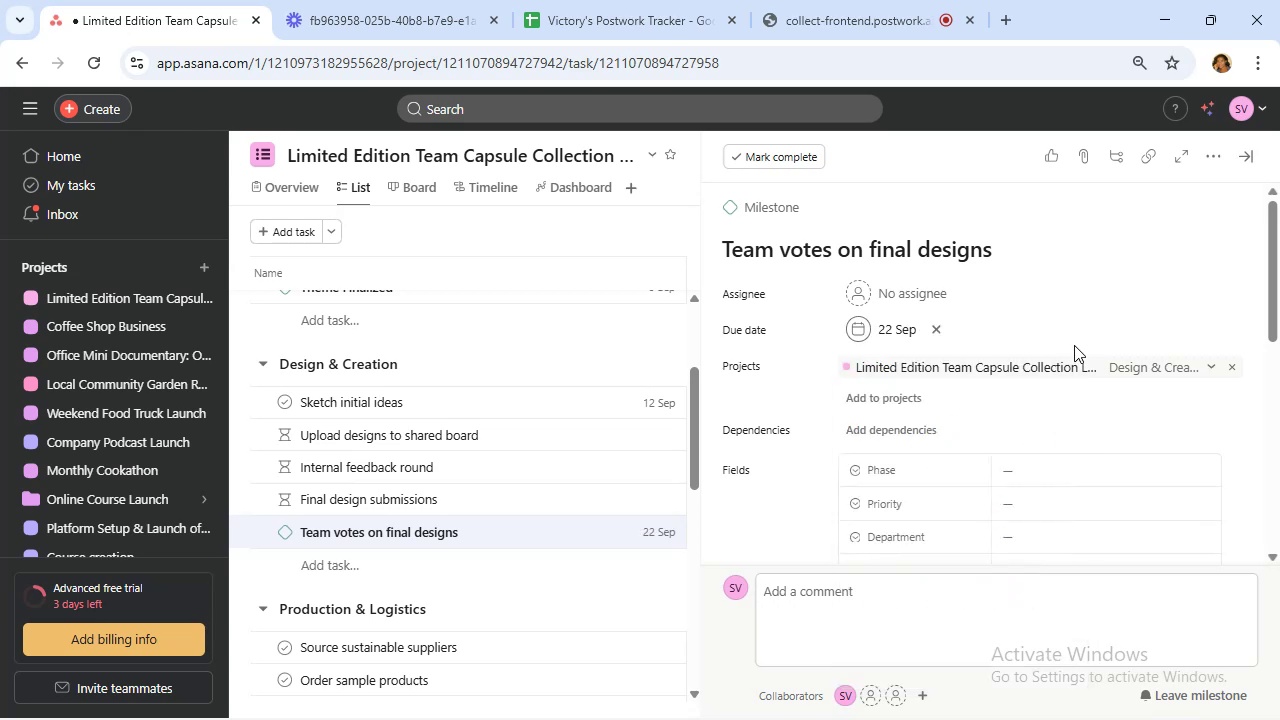 
scroll: coordinate [1077, 392], scroll_direction: down, amount: 2.0
 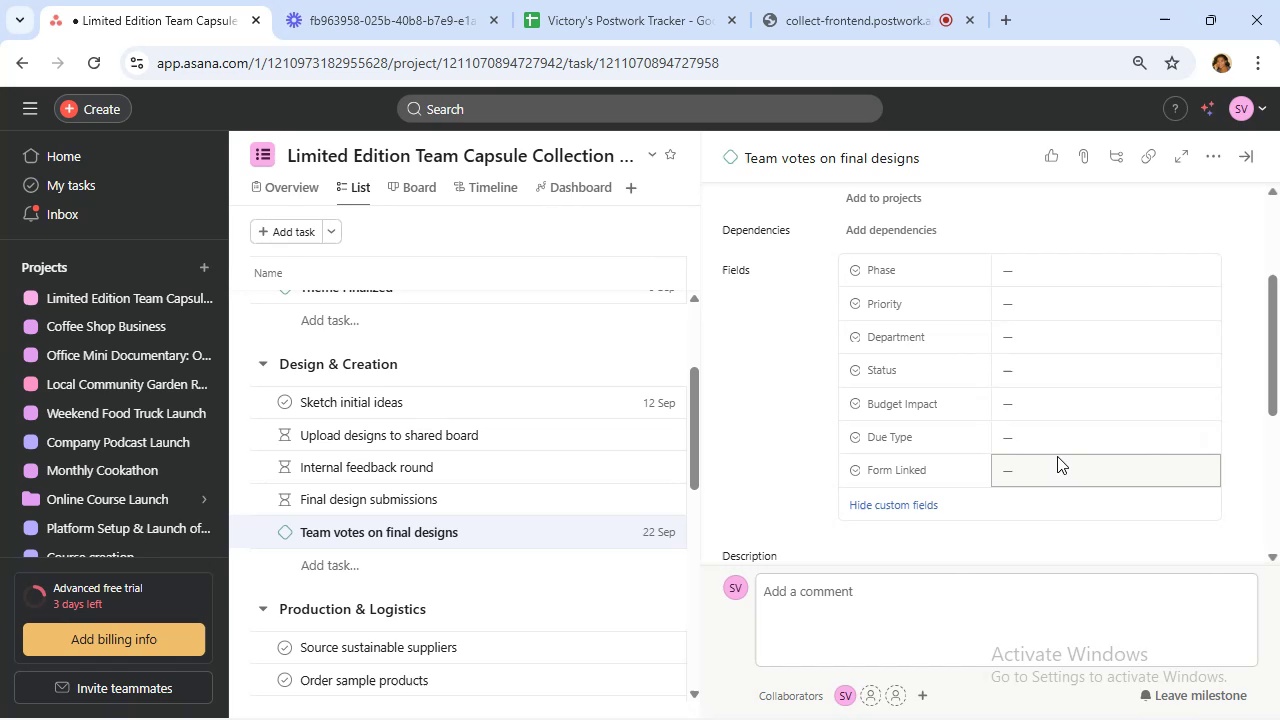 
left_click([1054, 442])
 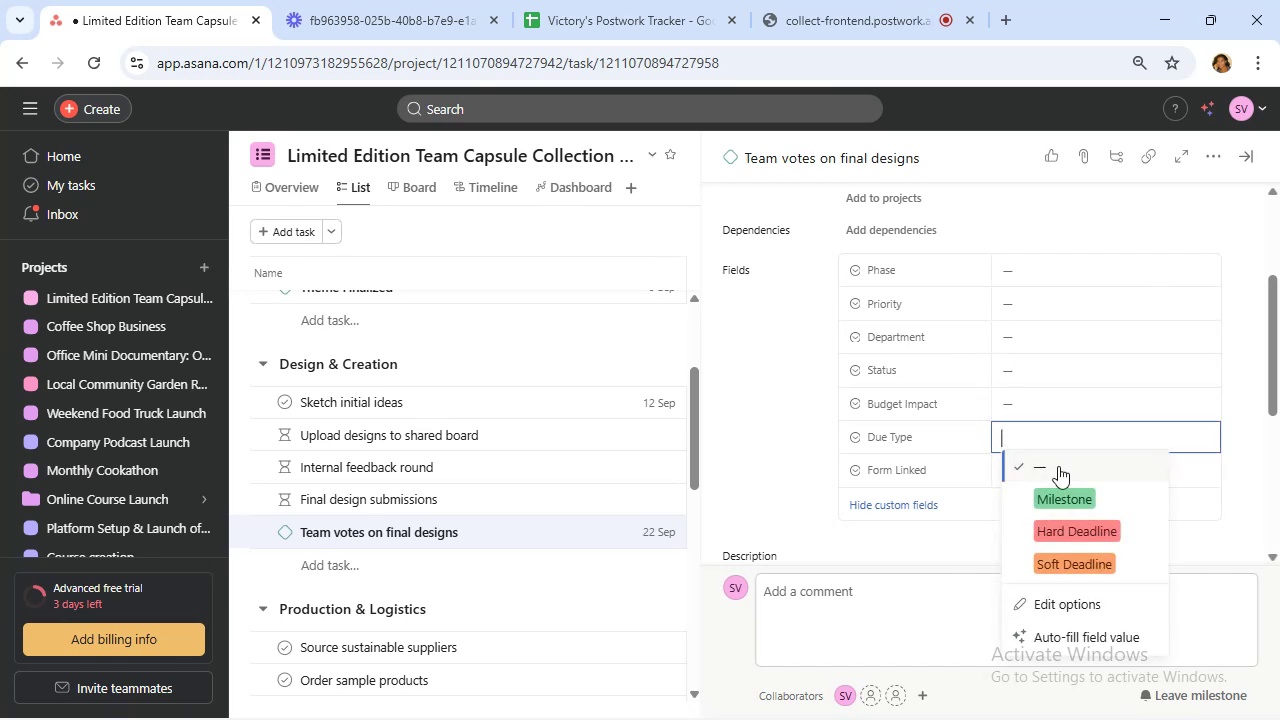 
left_click([1068, 494])
 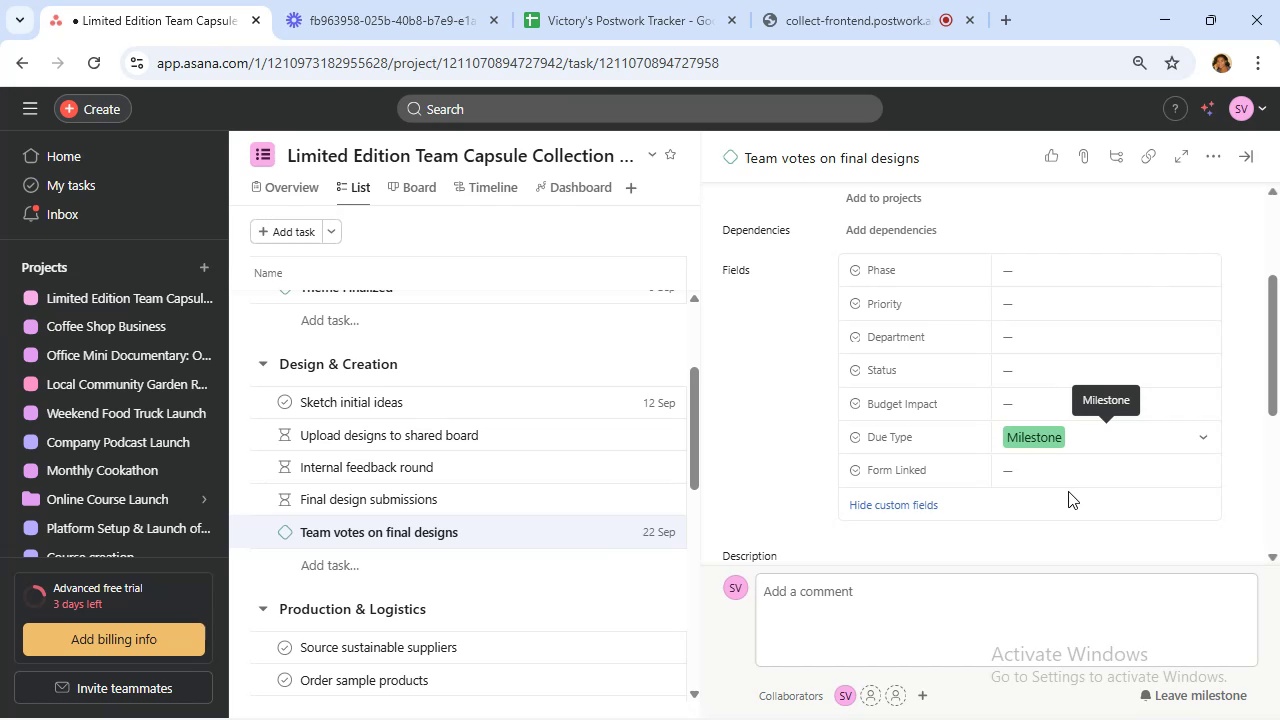 
wait(13.73)
 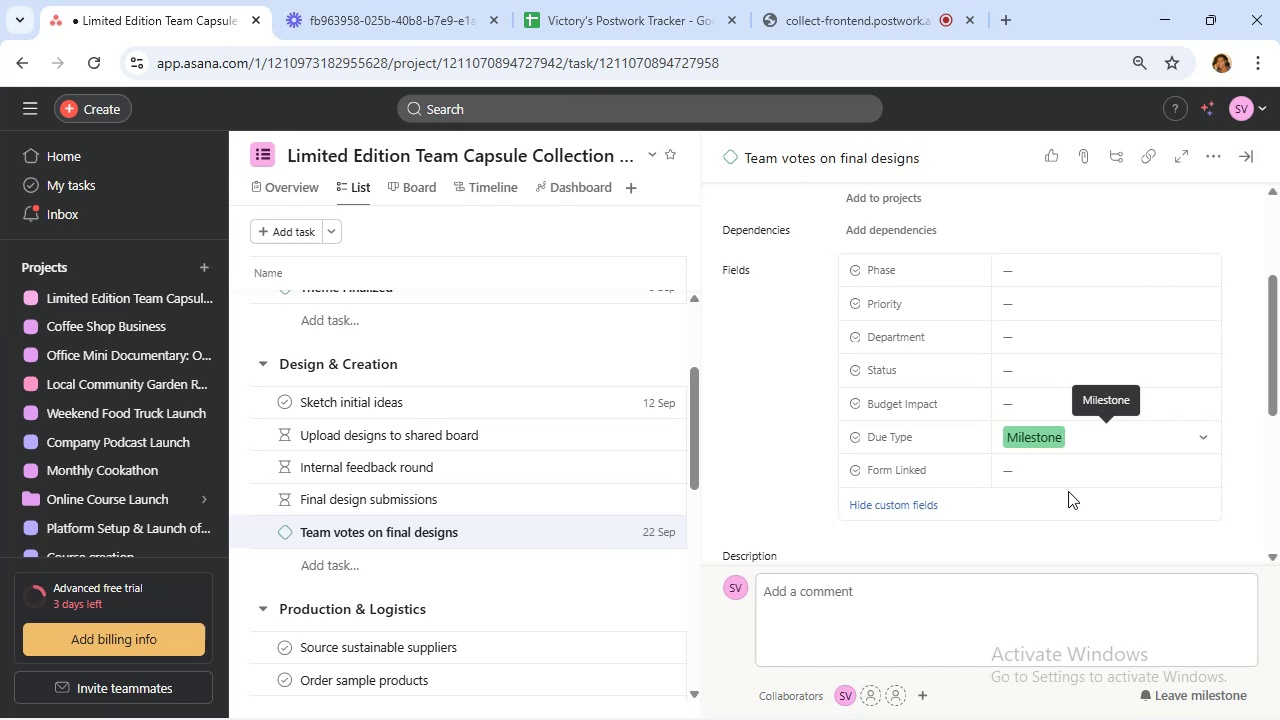 
left_click([1241, 156])
 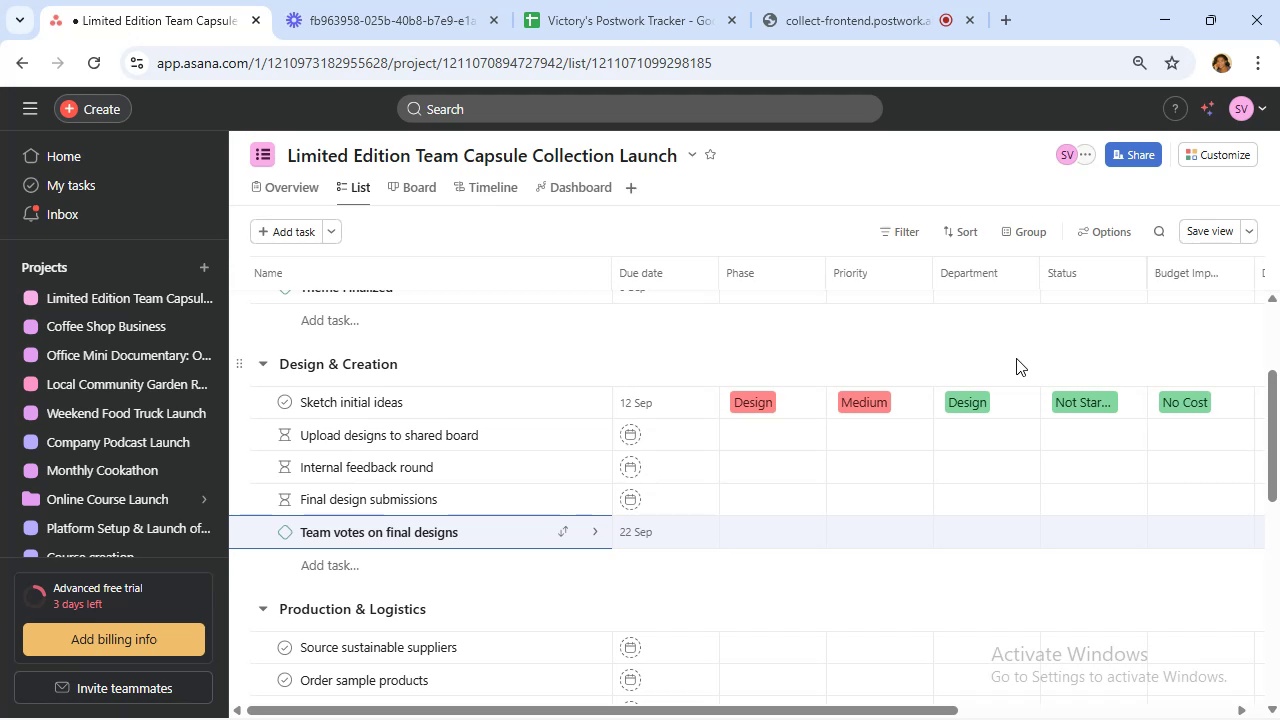 
wait(11.89)
 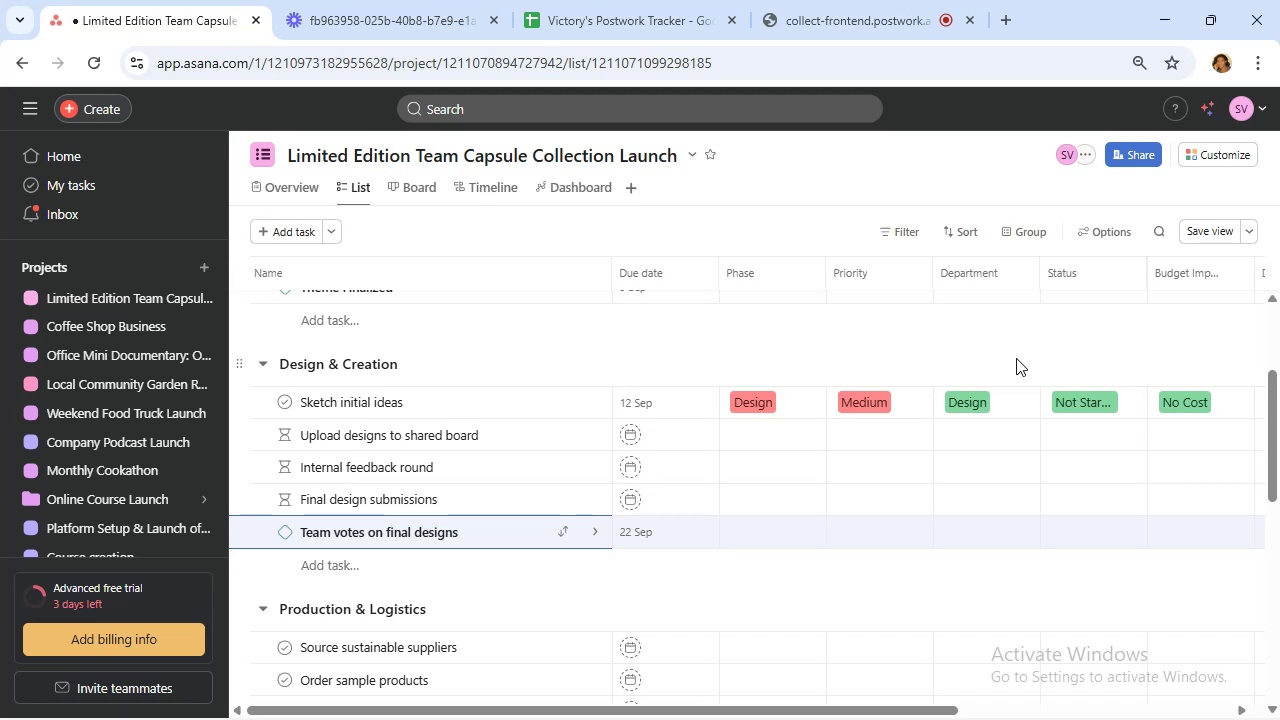 
left_click([1232, 159])
 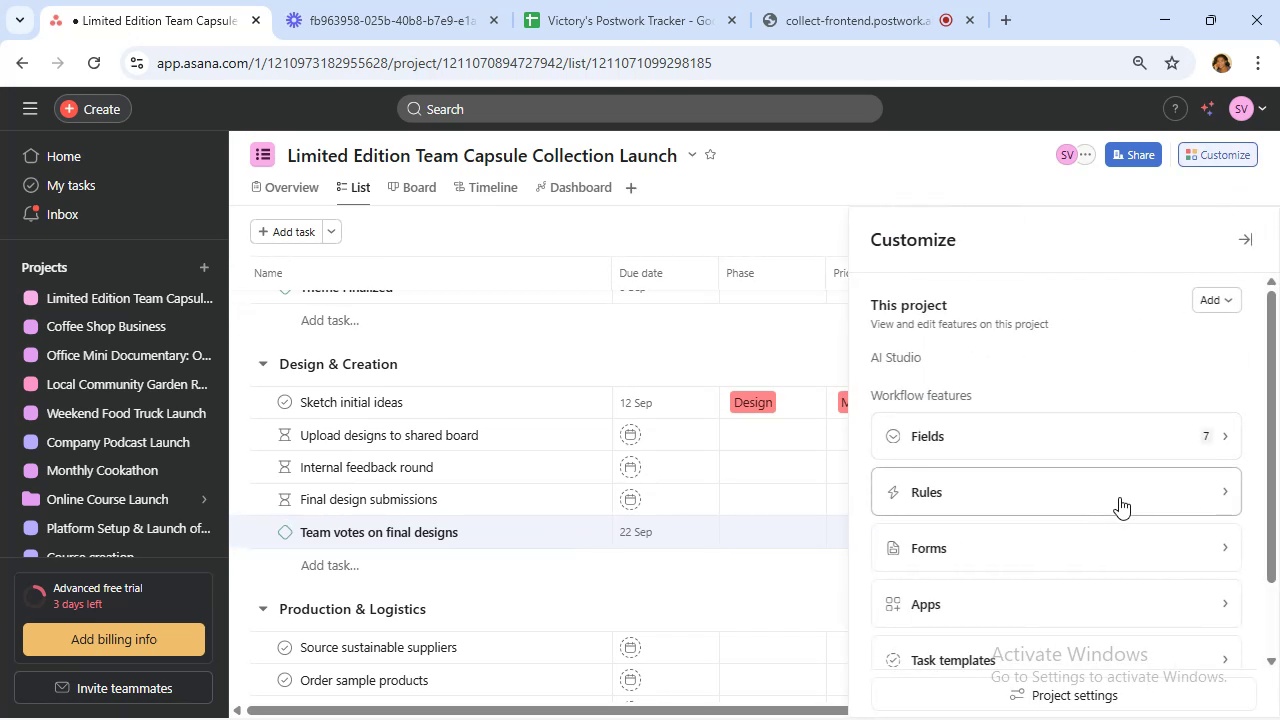 
left_click([1115, 538])
 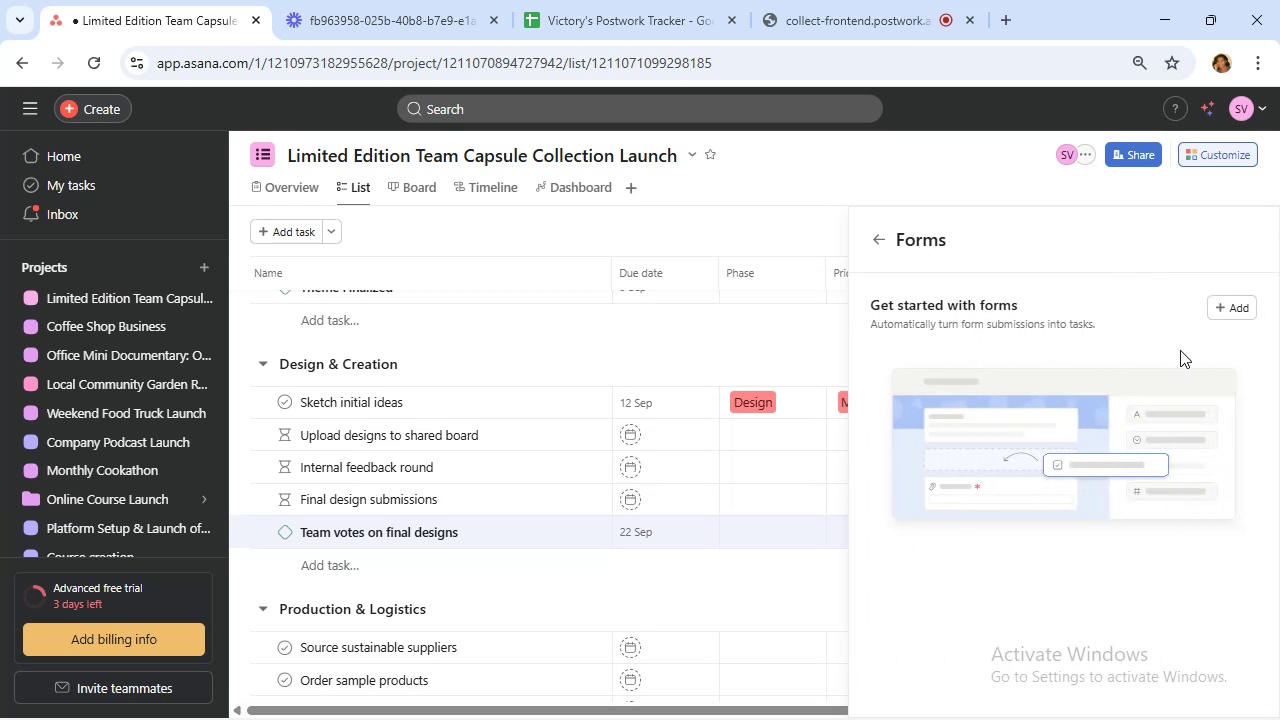 
left_click([1222, 301])
 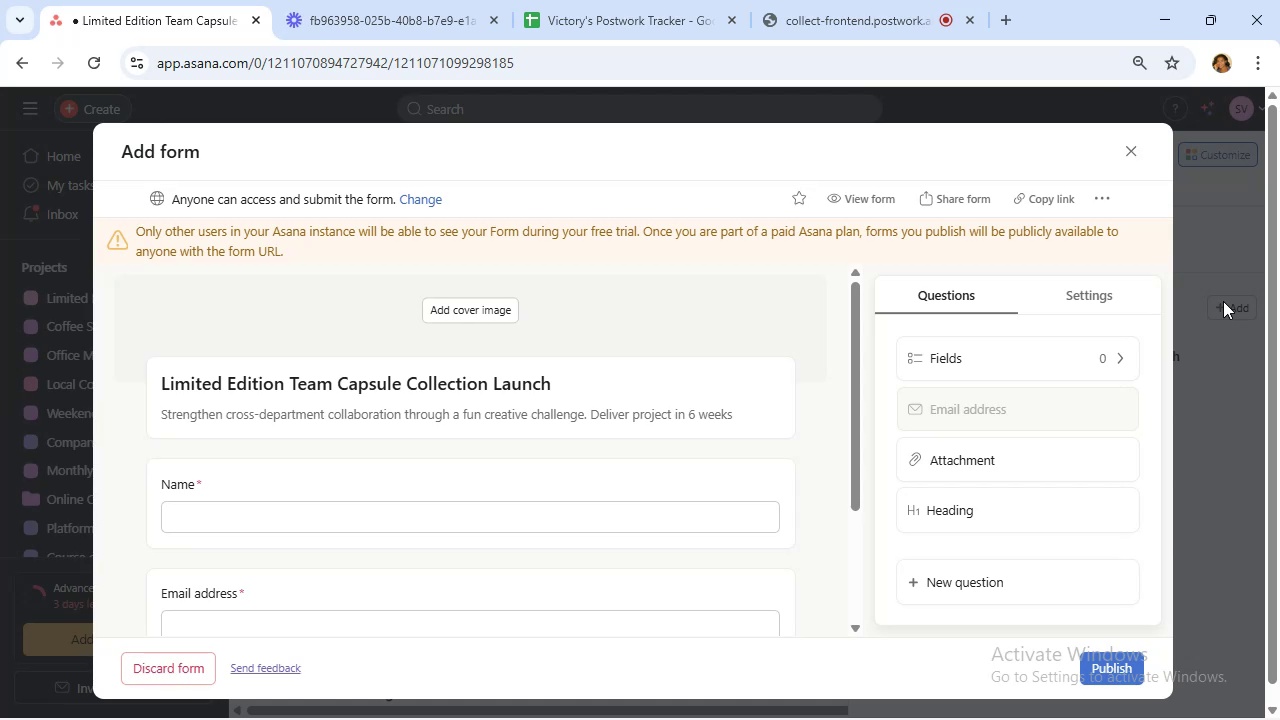 
wait(25.1)
 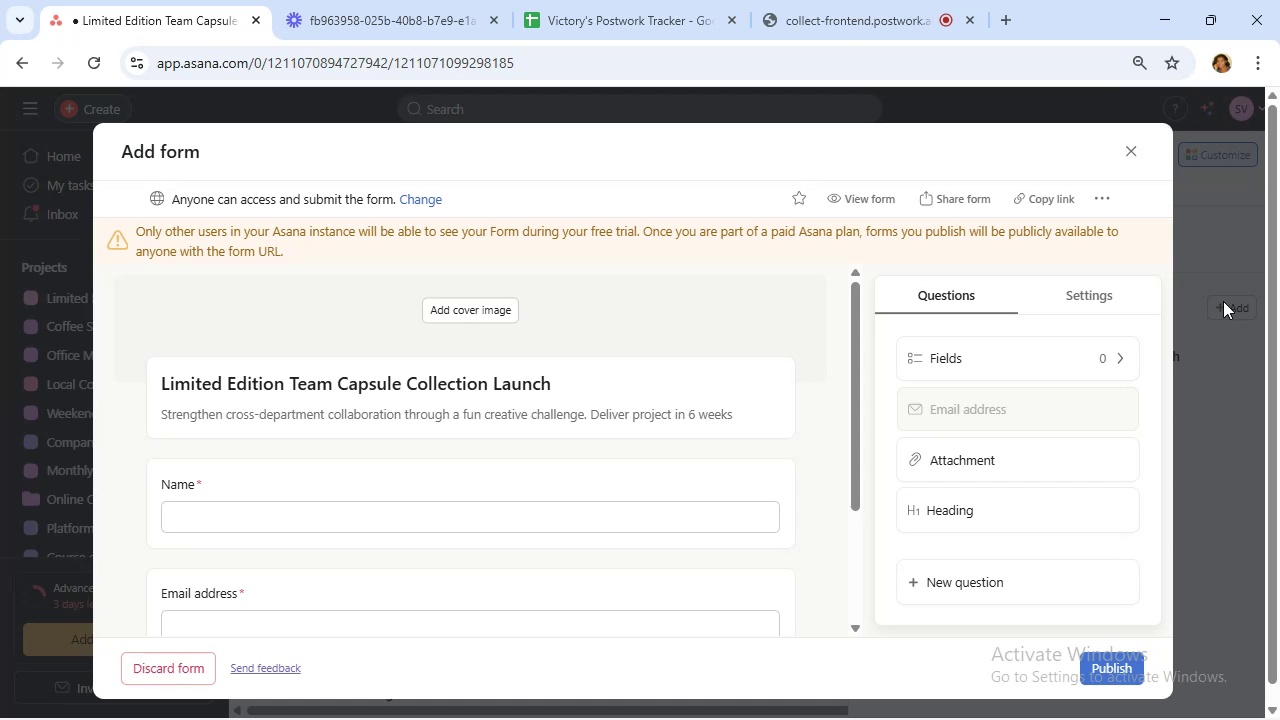 
left_click([556, 384])
 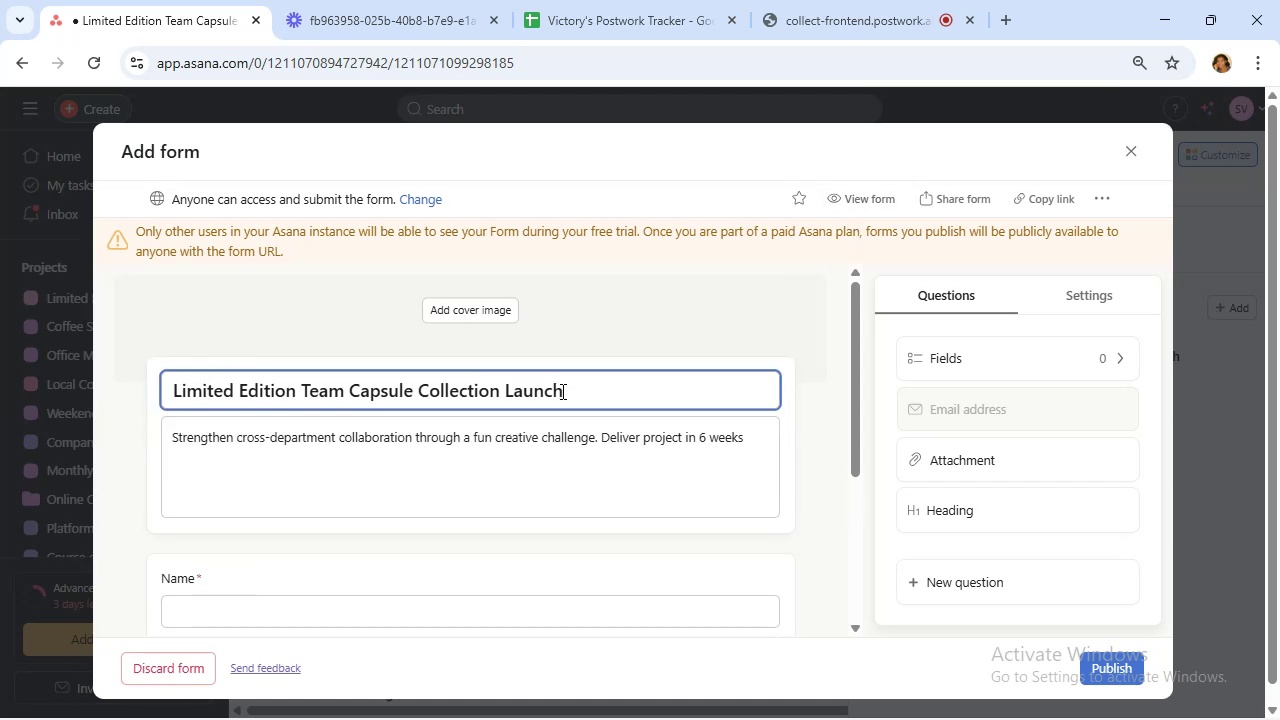 
left_click_drag(start_coordinate=[564, 392], to_coordinate=[1, 416])
 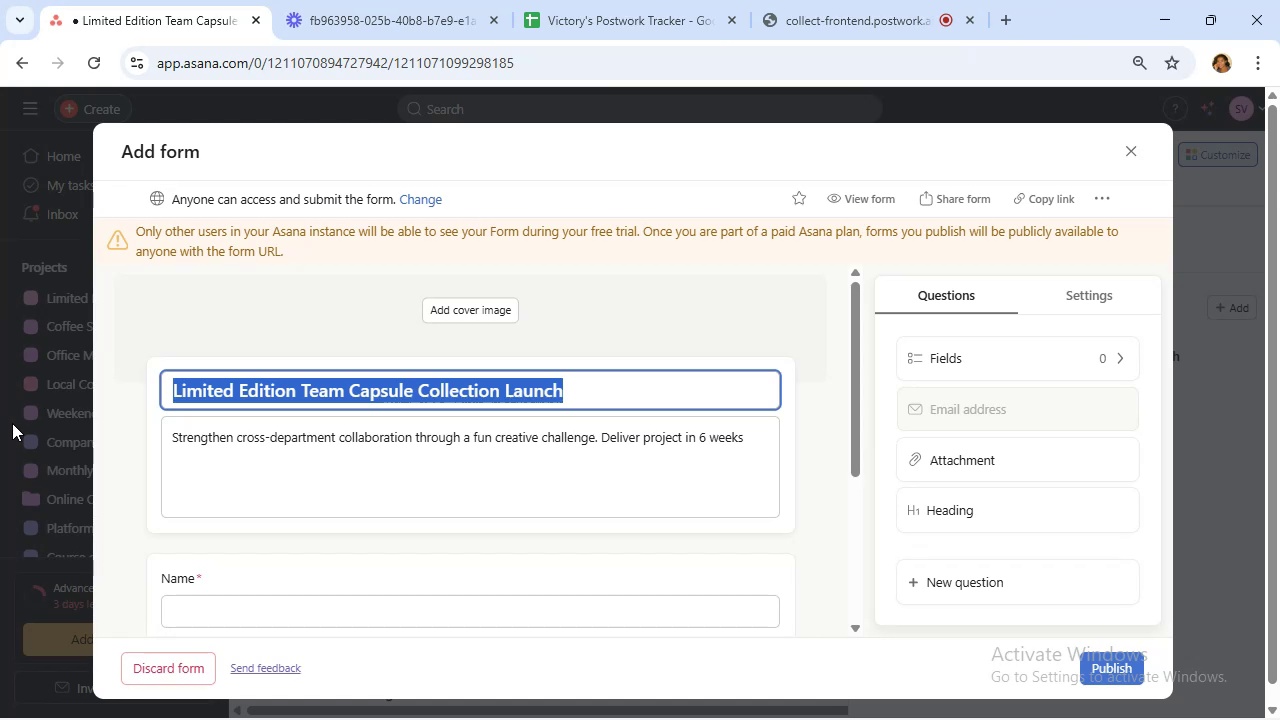 
wait(17.43)
 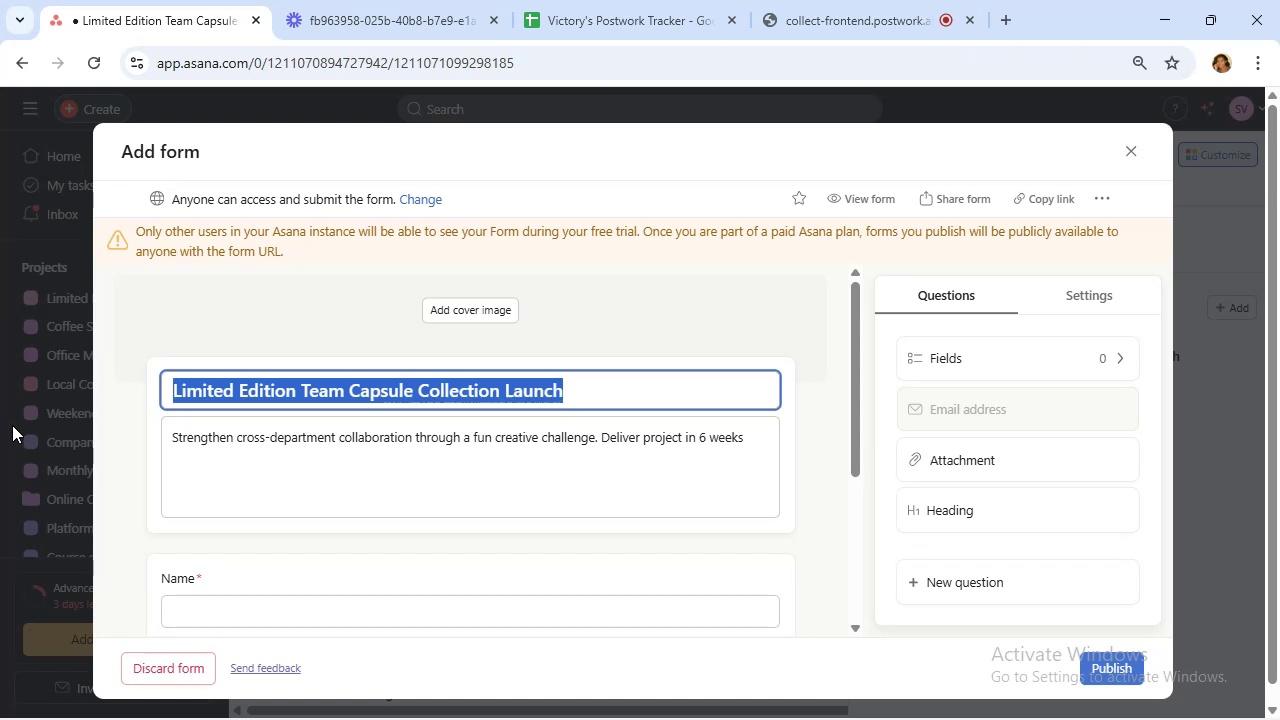 
type(Design Submission )
 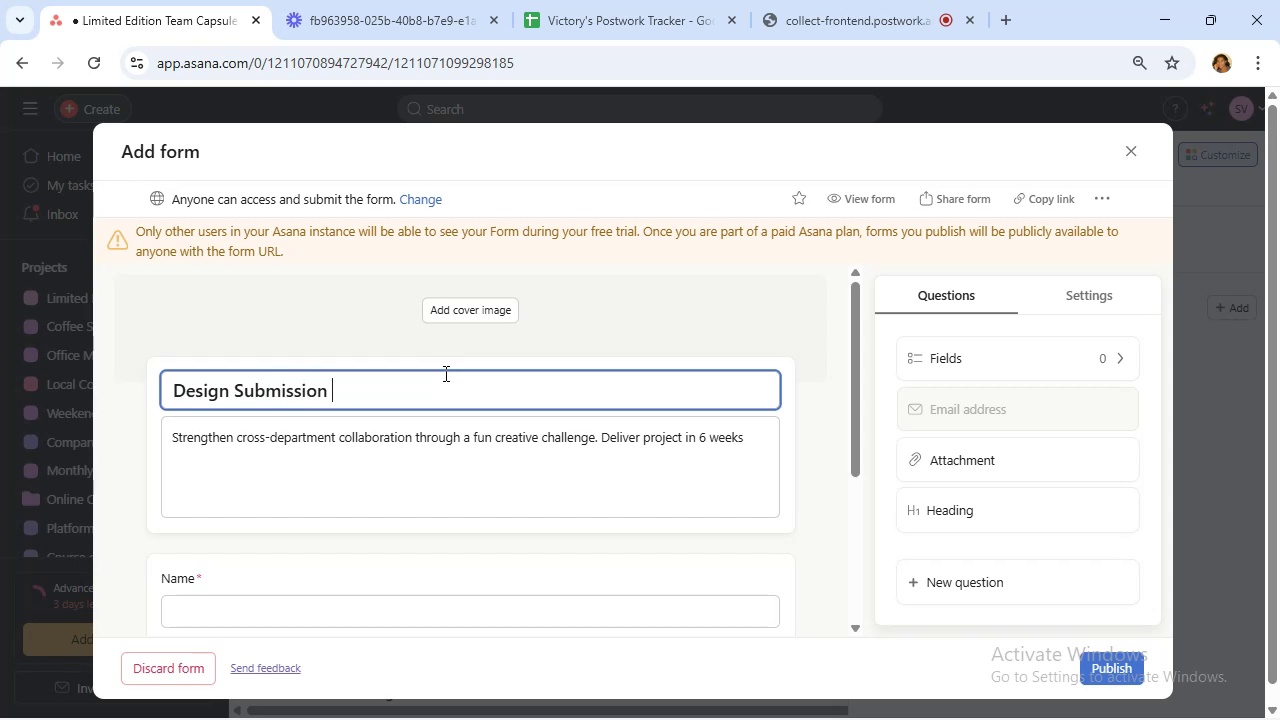 
wait(15.31)
 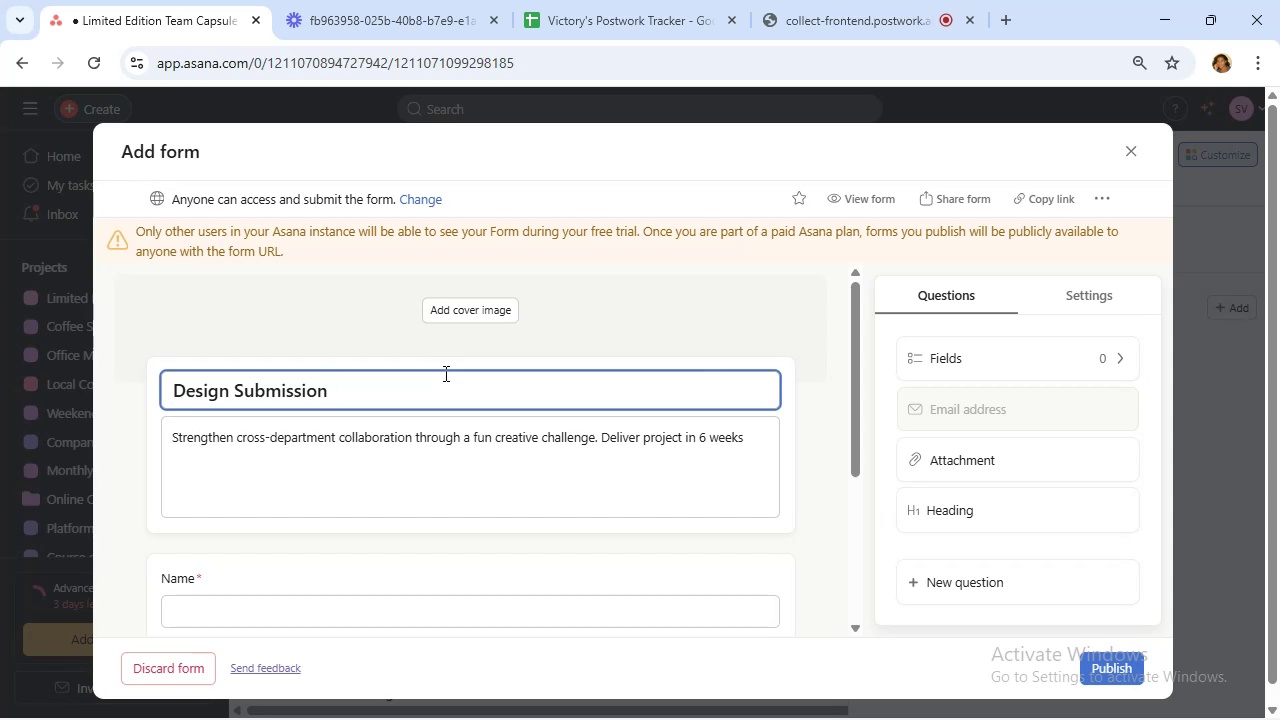 
type(Foe)
key(Backspace)
type(rm)
 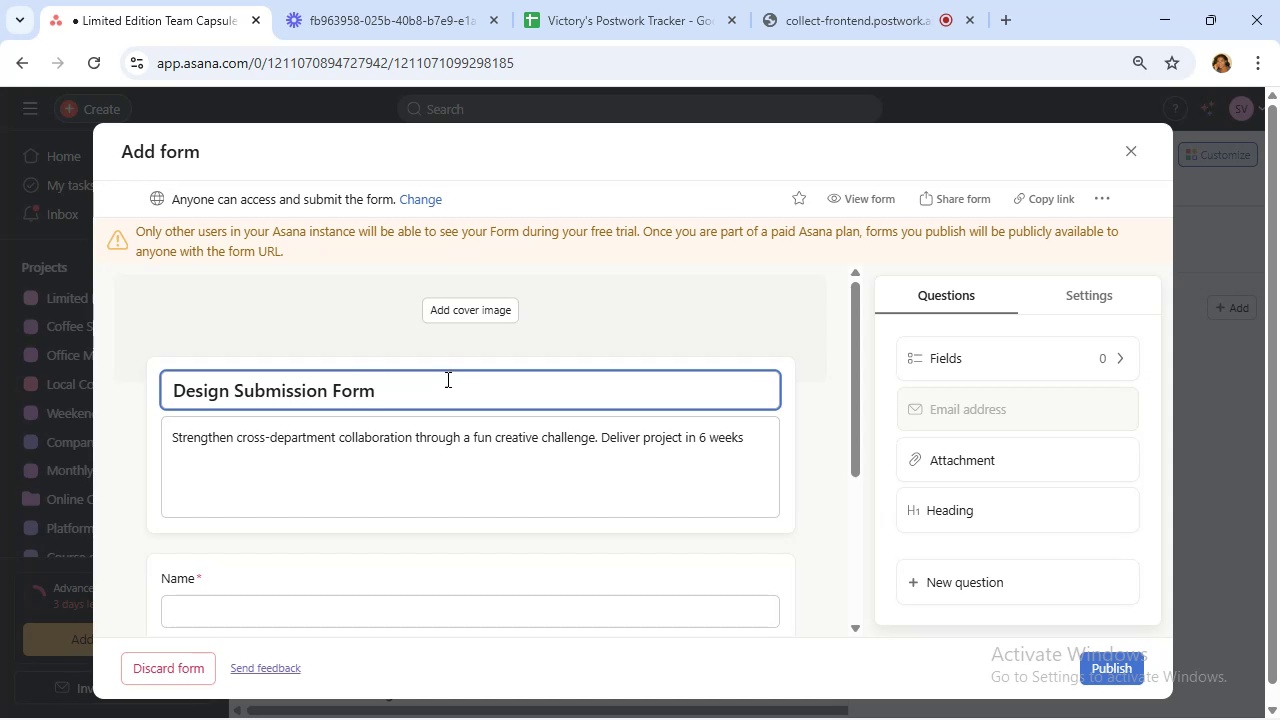 
scroll: coordinate [450, 389], scroll_direction: down, amount: 2.0
 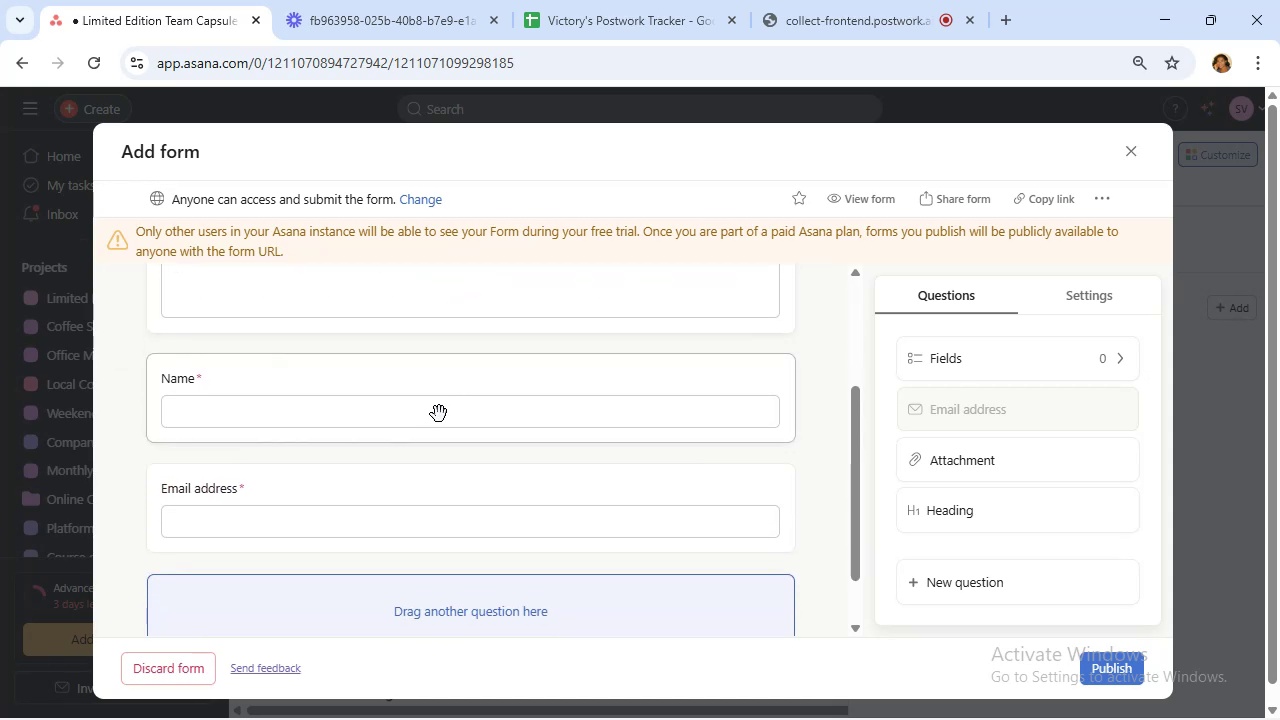 
left_click([326, 403])
 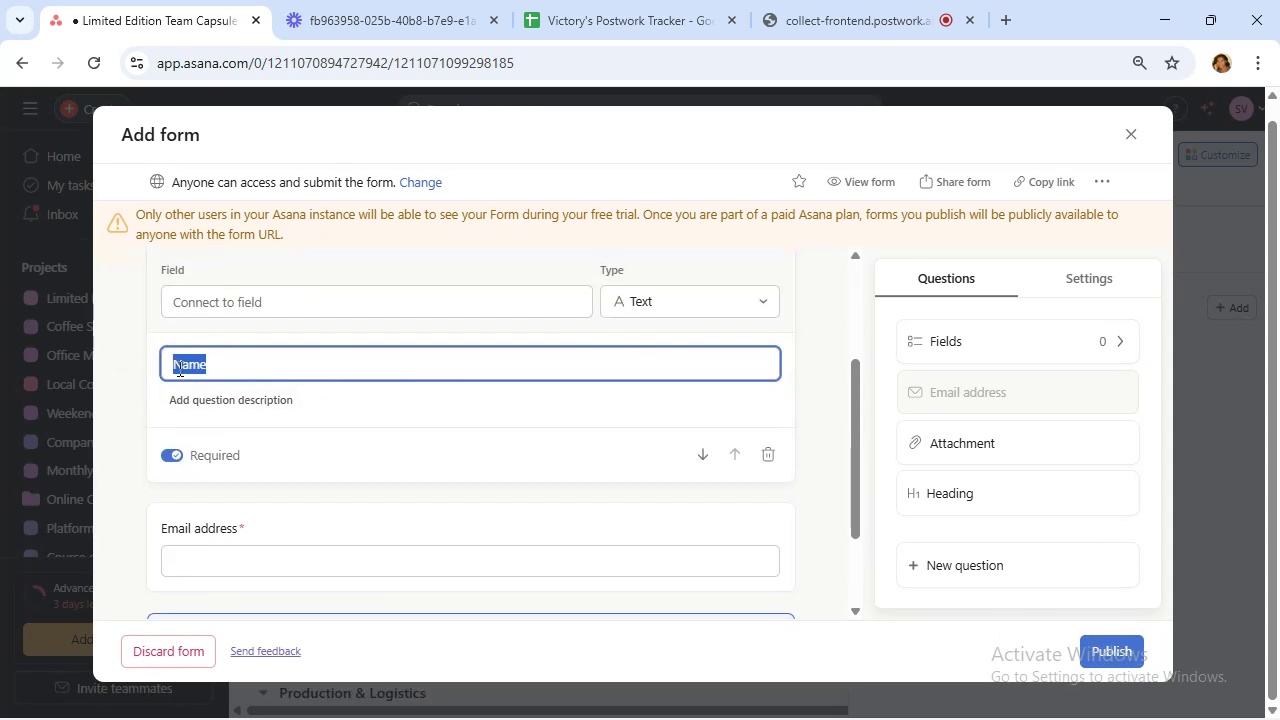 
left_click([179, 359])
 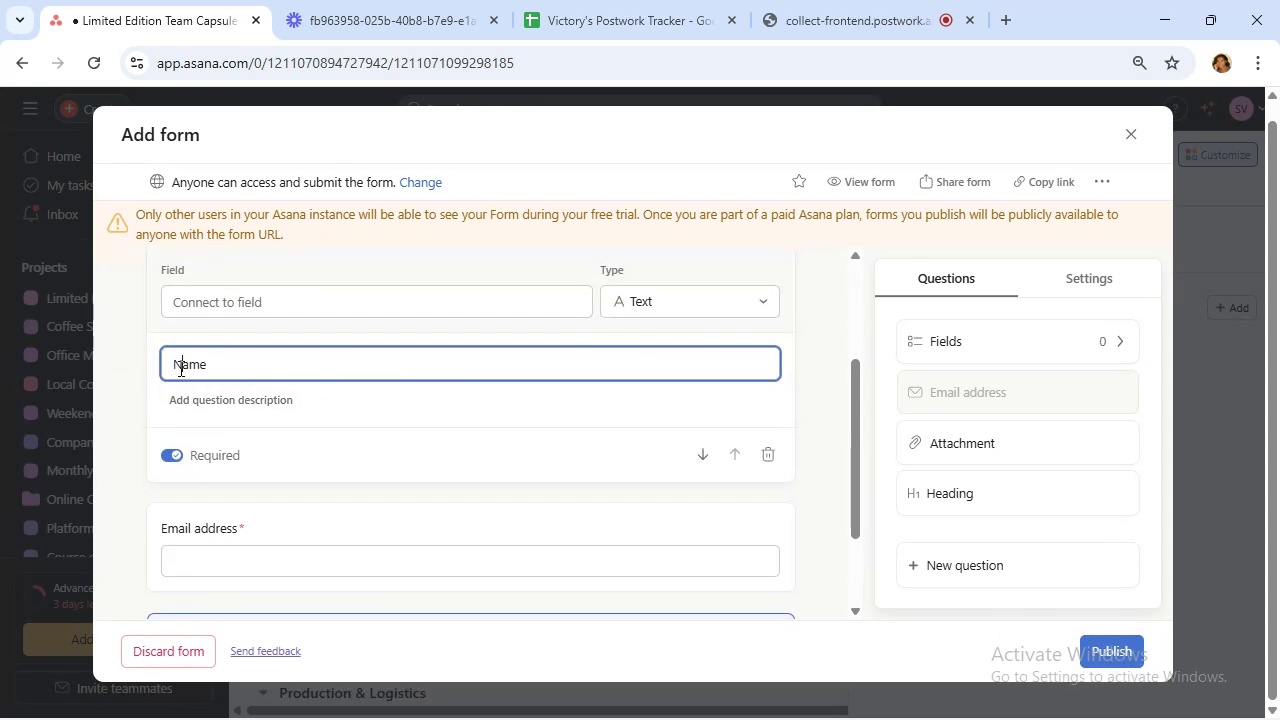 
key(ArrowLeft)
 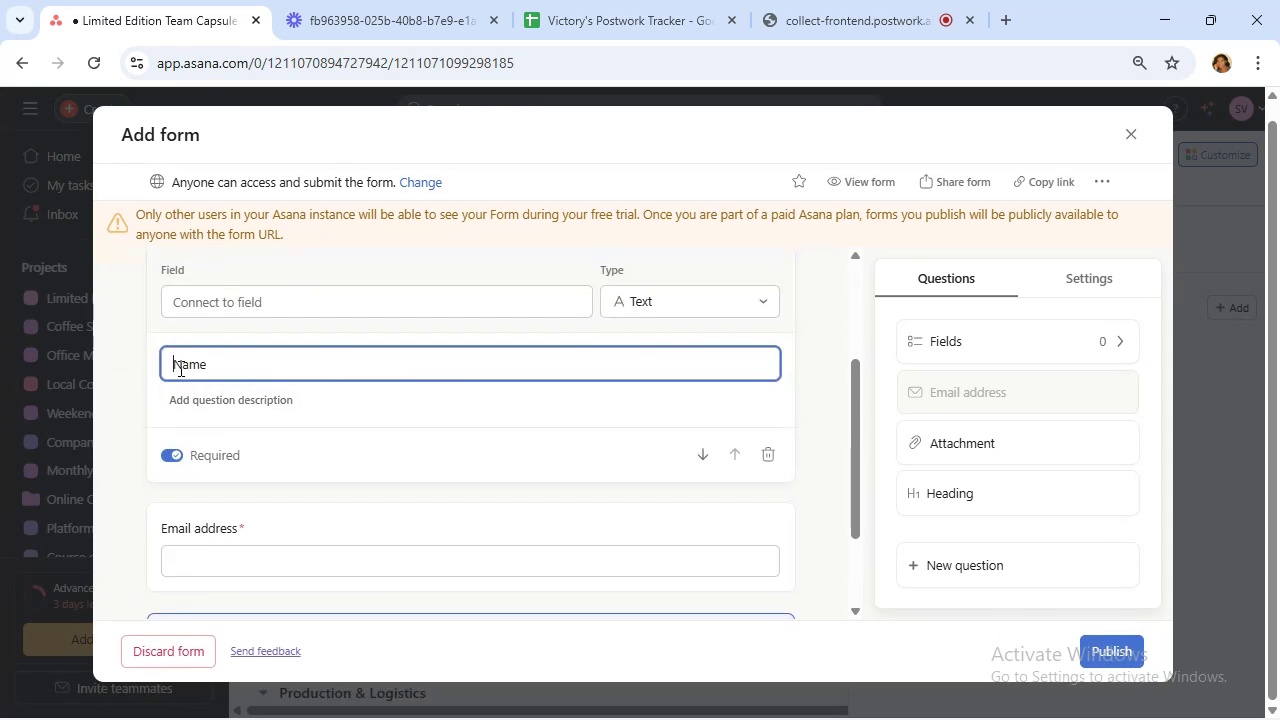 
type(Full )
 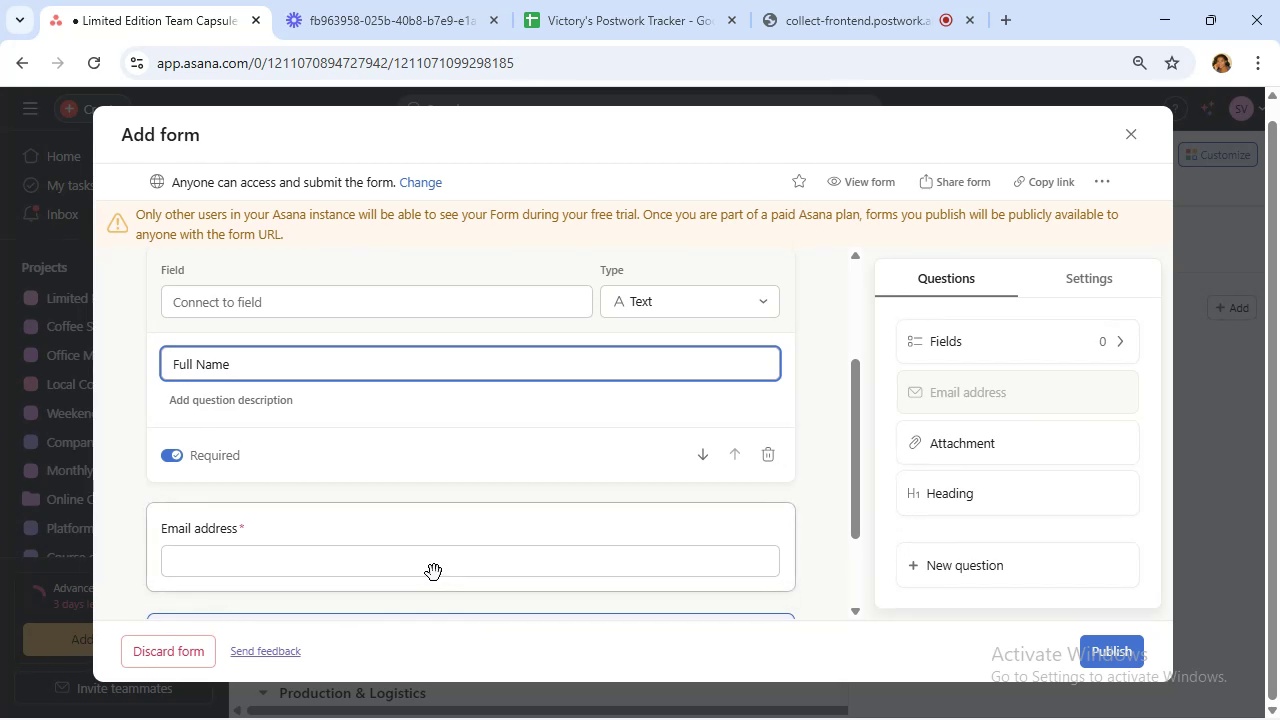 
left_click([438, 536])
 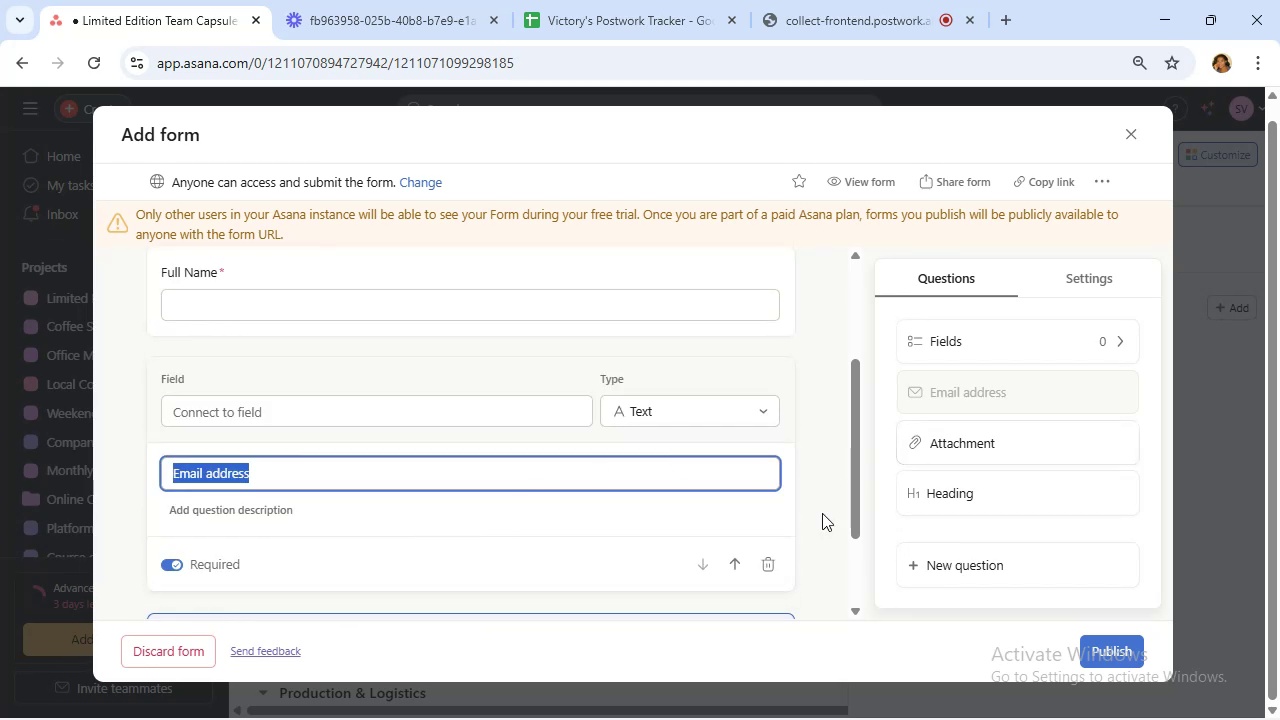 
left_click([773, 563])
 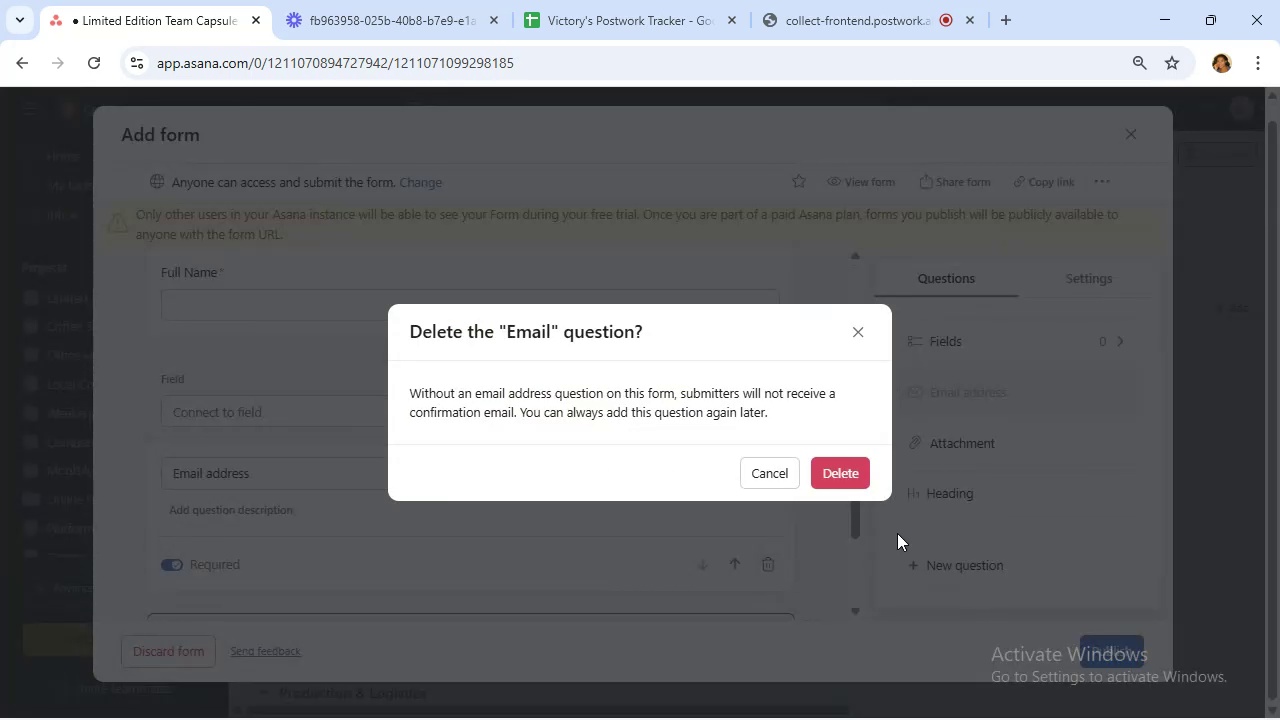 
left_click([824, 475])
 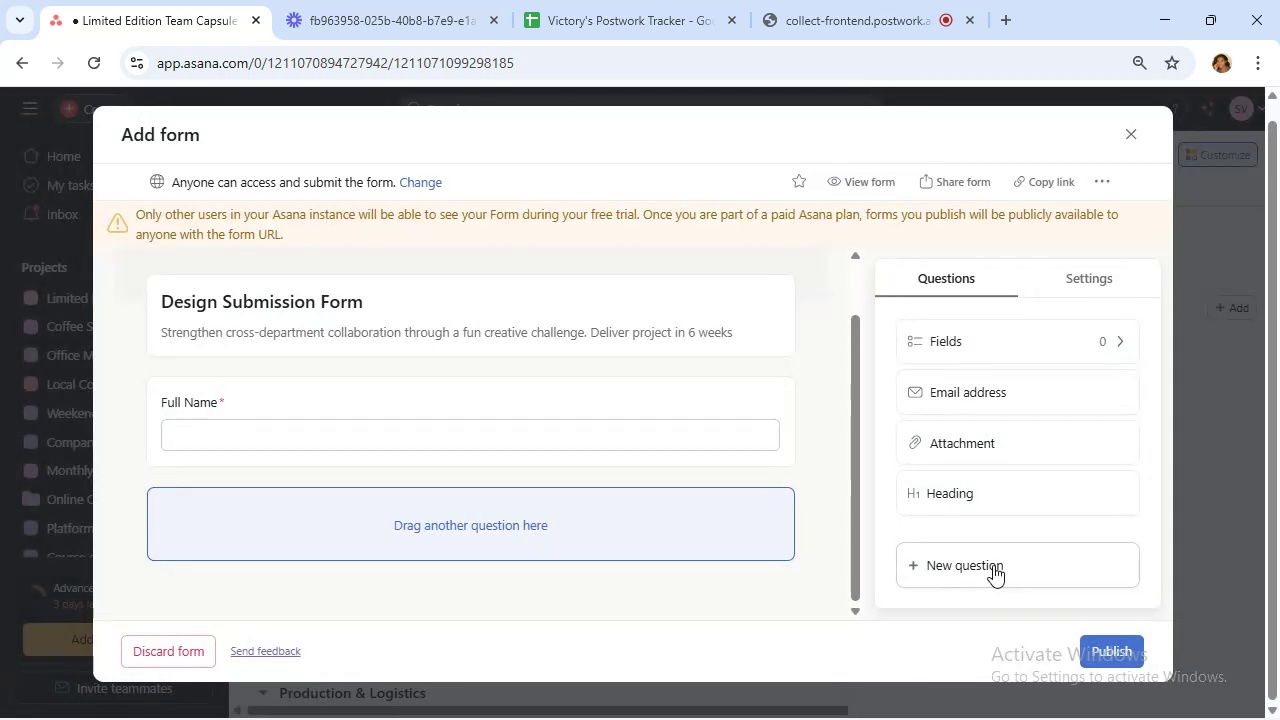 
left_click([994, 570])
 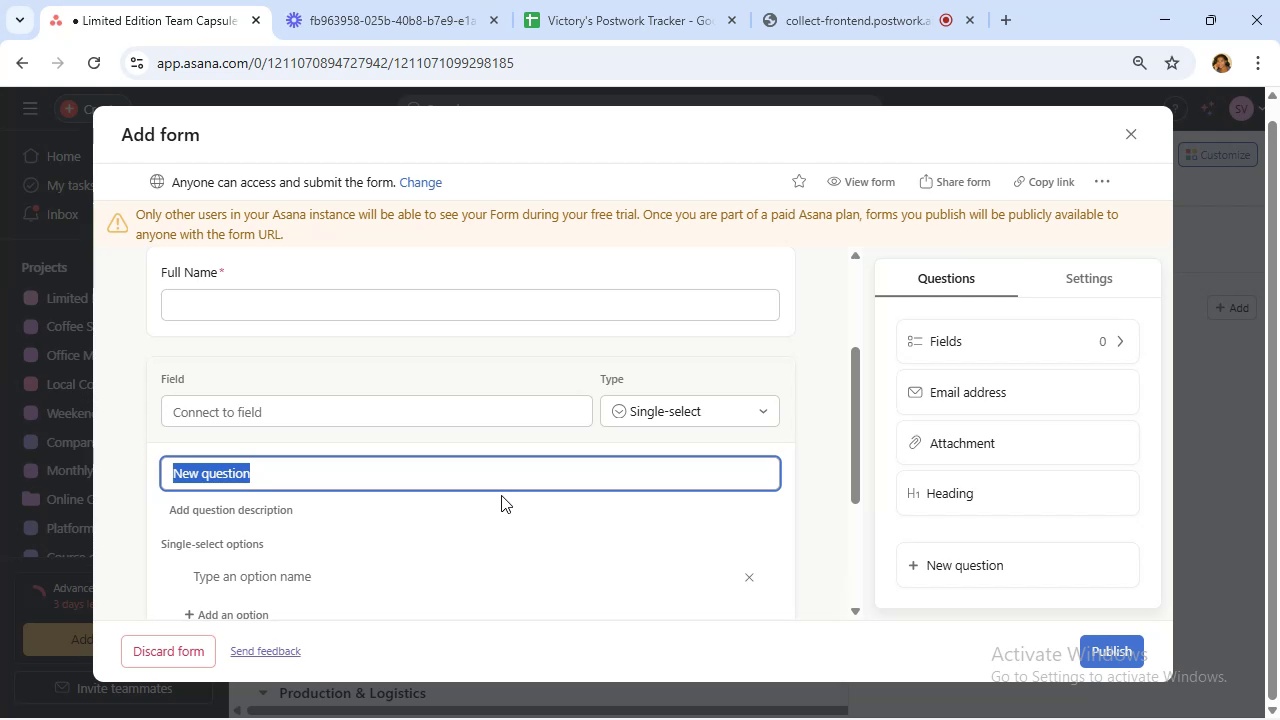 
type(Department)
 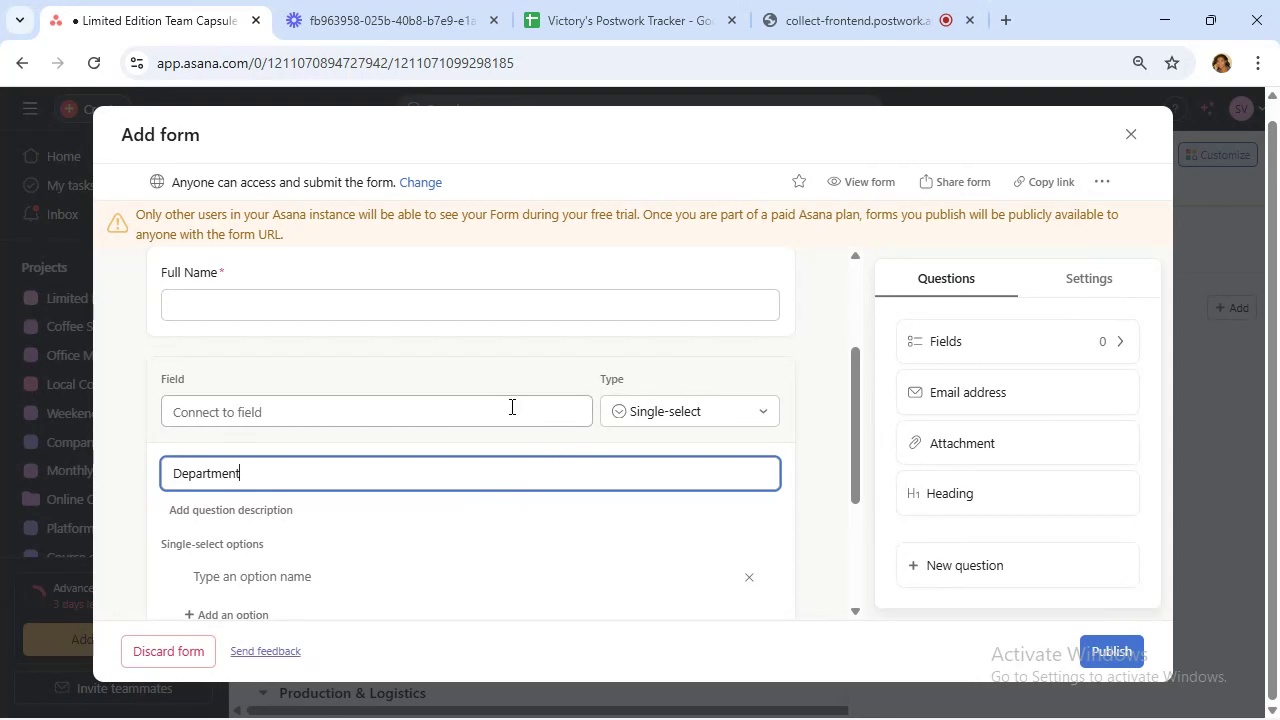 
wait(12.71)
 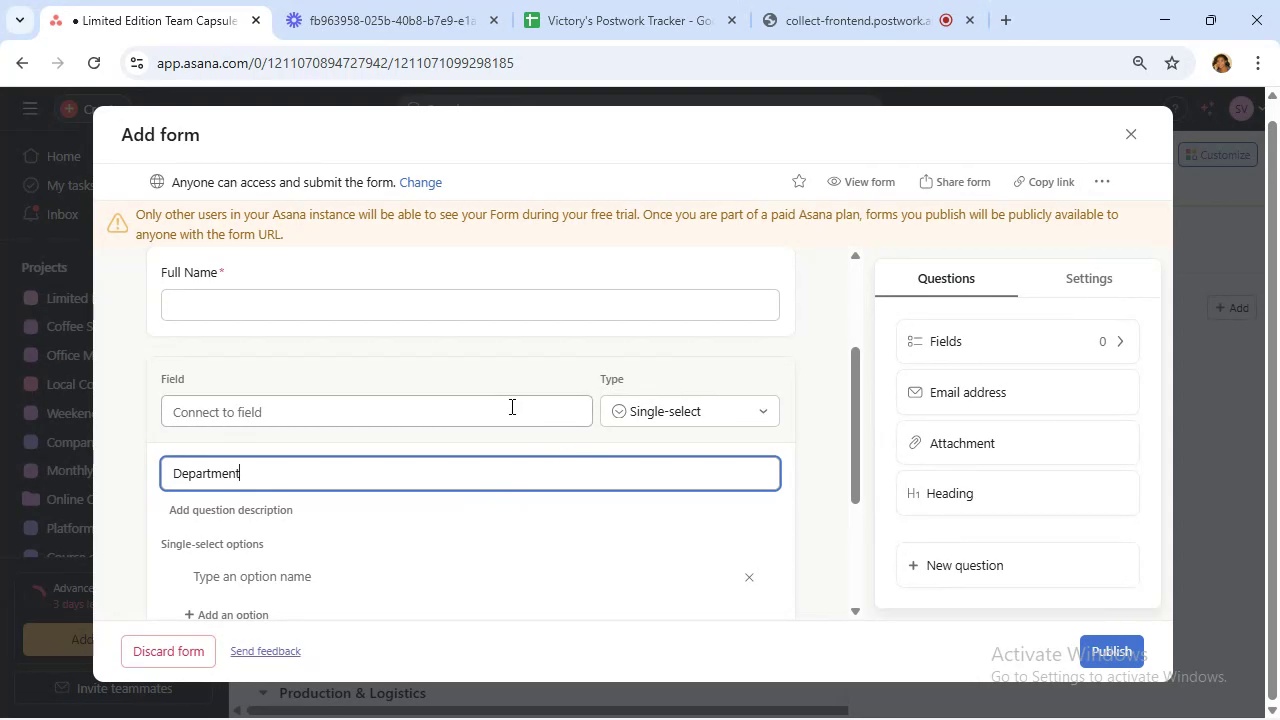 
left_click([514, 420])
 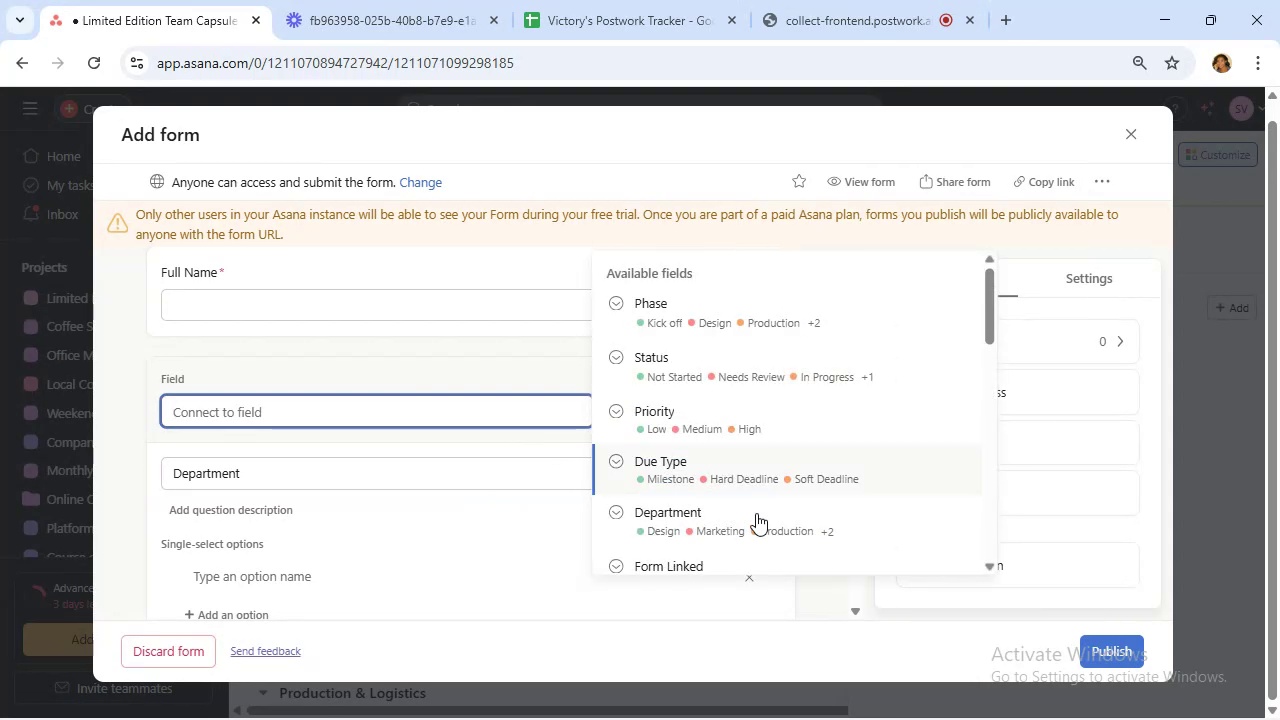 
left_click([753, 533])
 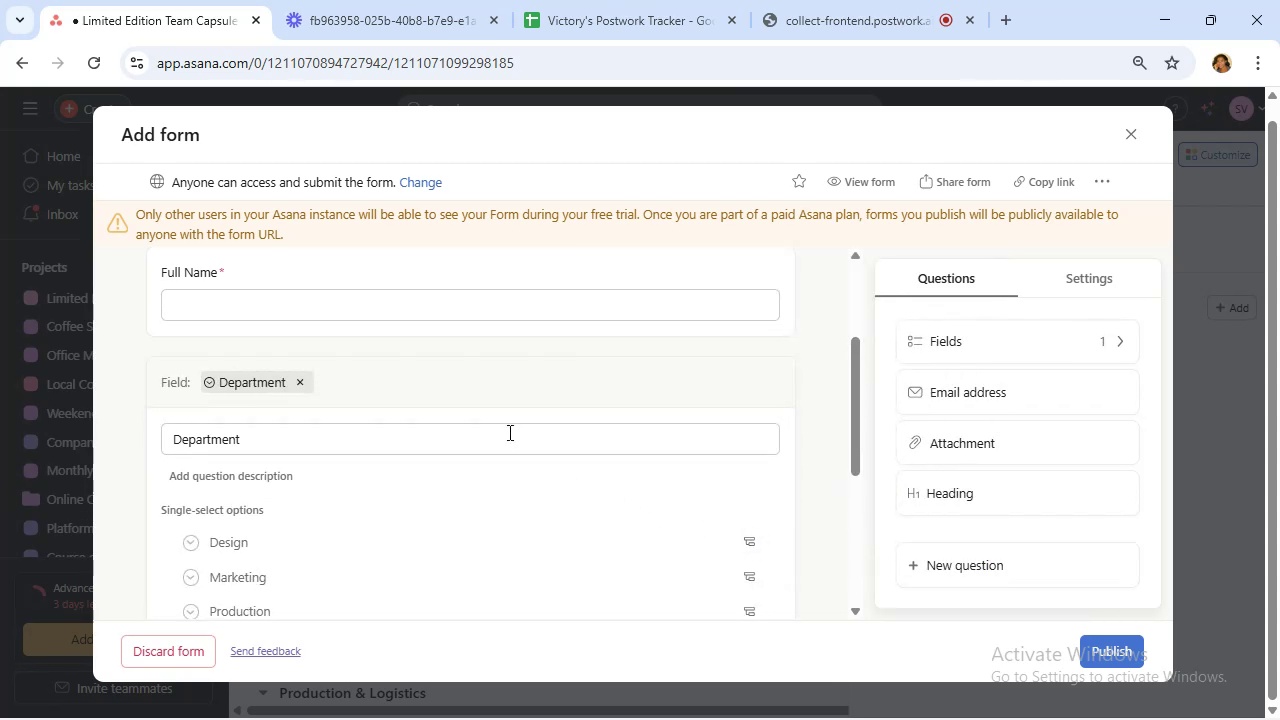 
scroll: coordinate [524, 417], scroll_direction: down, amount: 4.0
 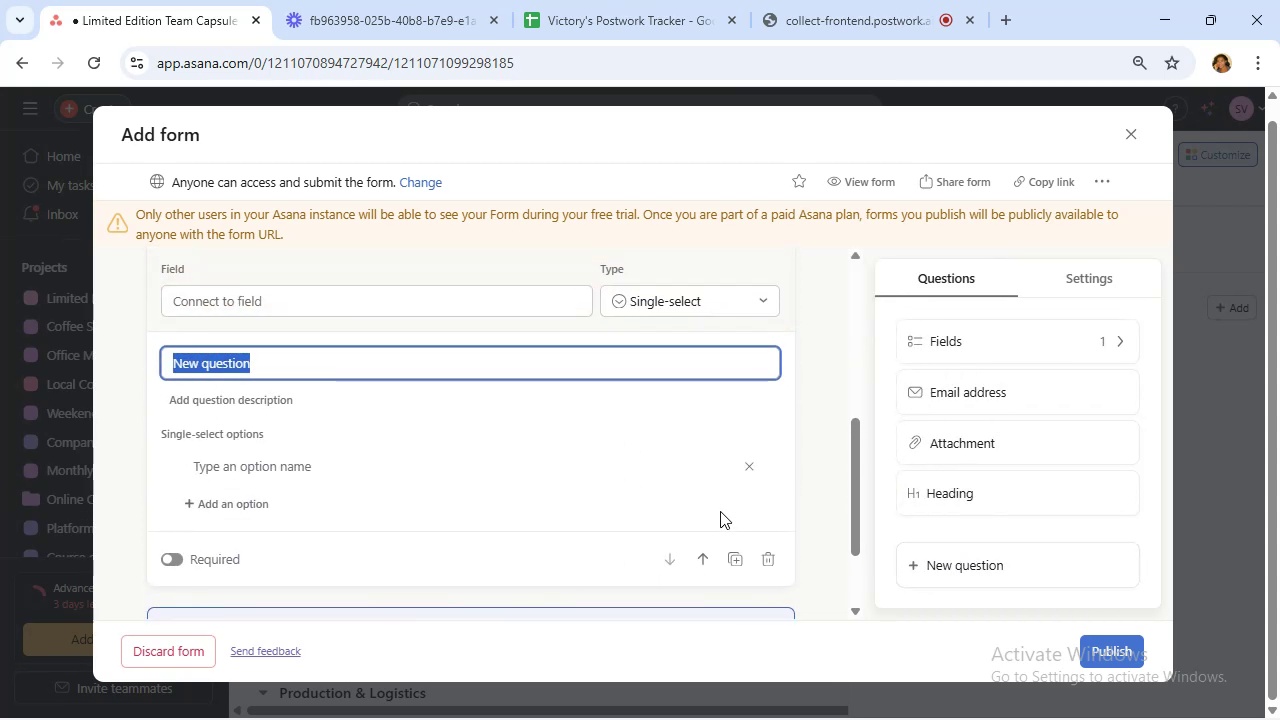 
type(Design Title)
 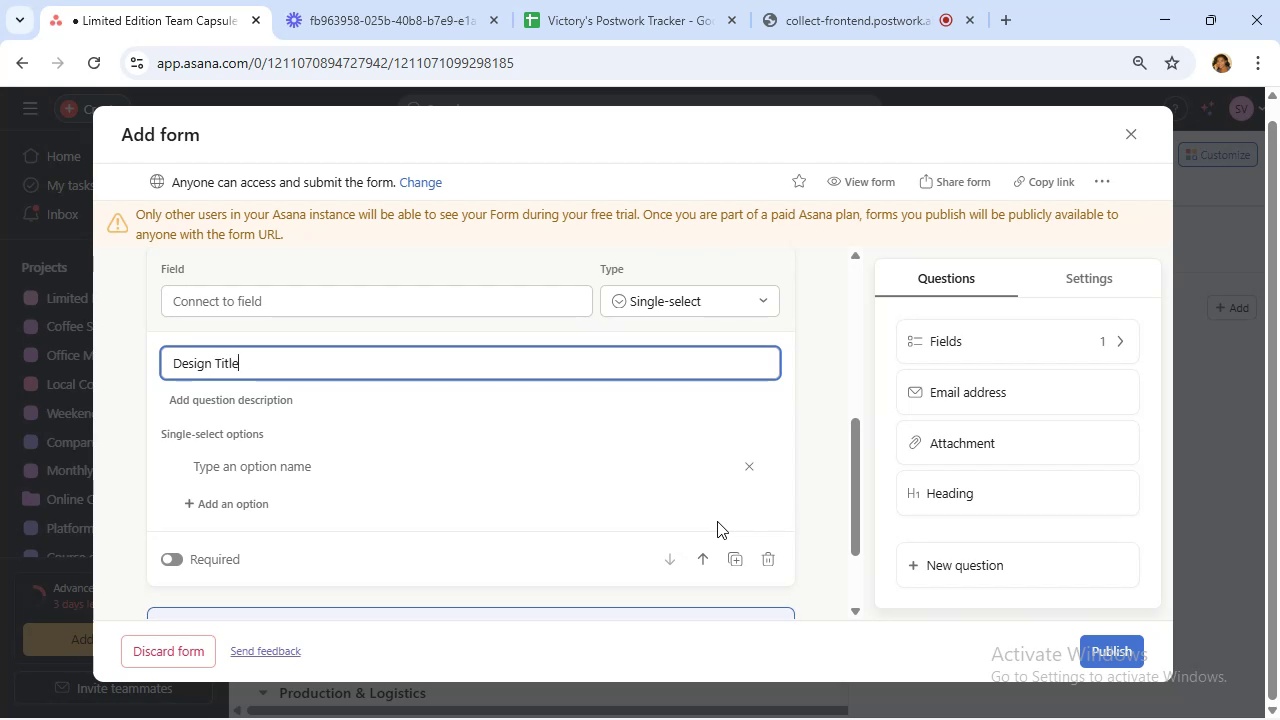 
left_click([749, 302])
 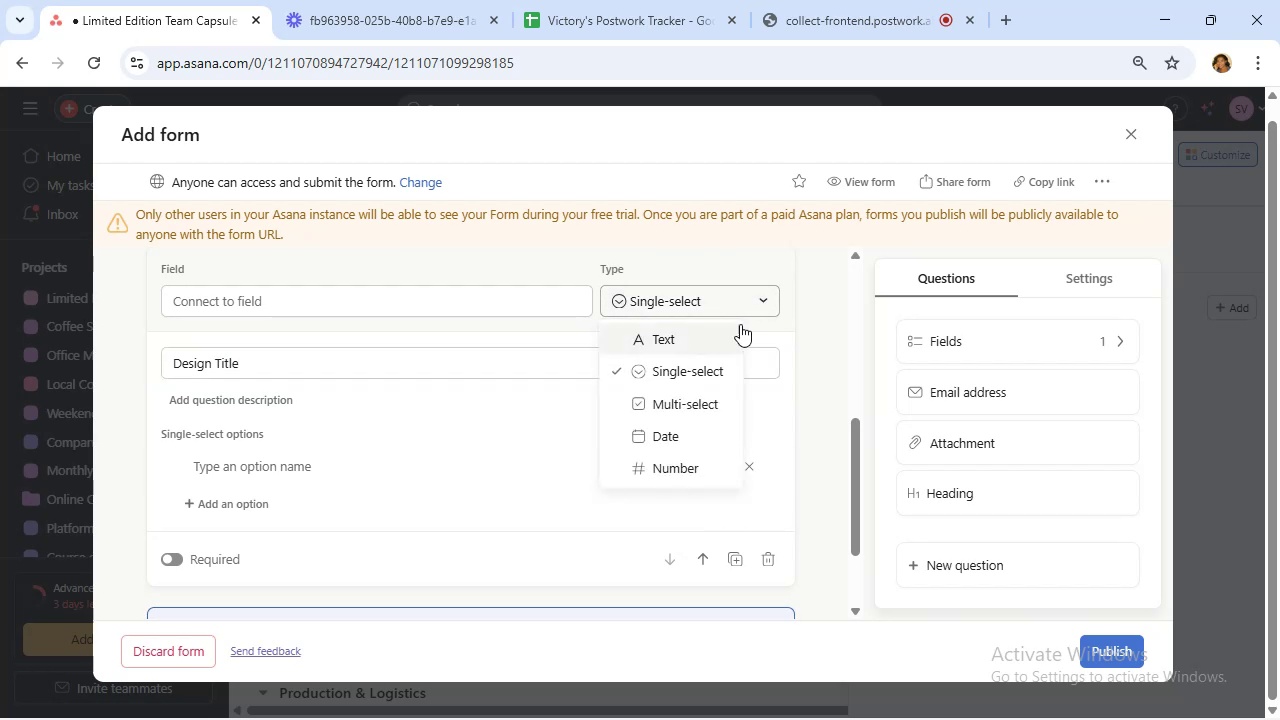 
left_click([723, 333])
 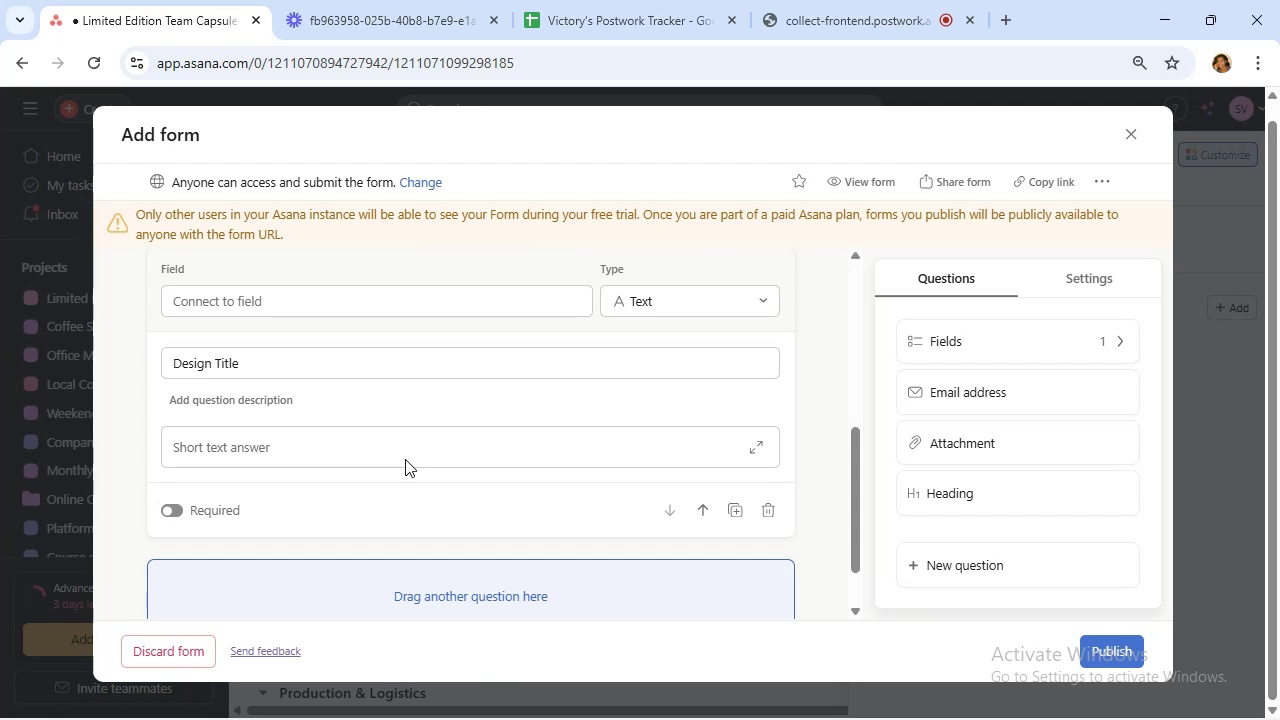 
wait(7.66)
 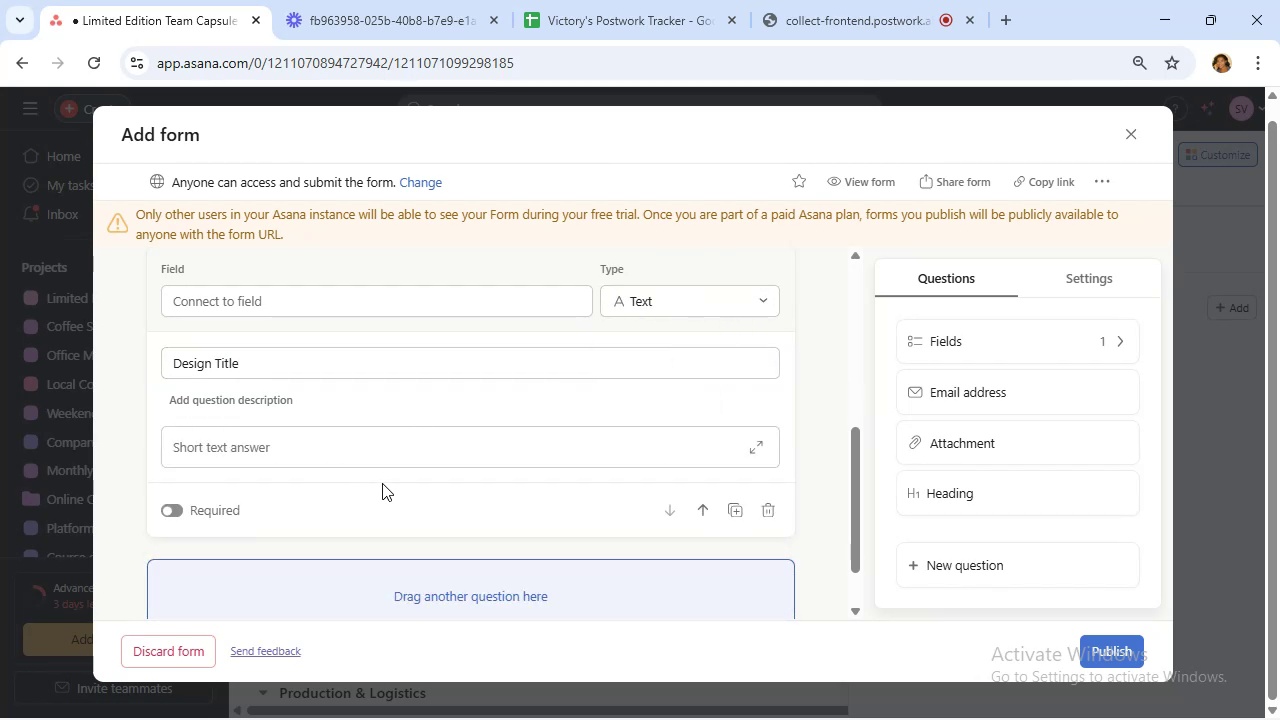 
left_click([949, 568])
 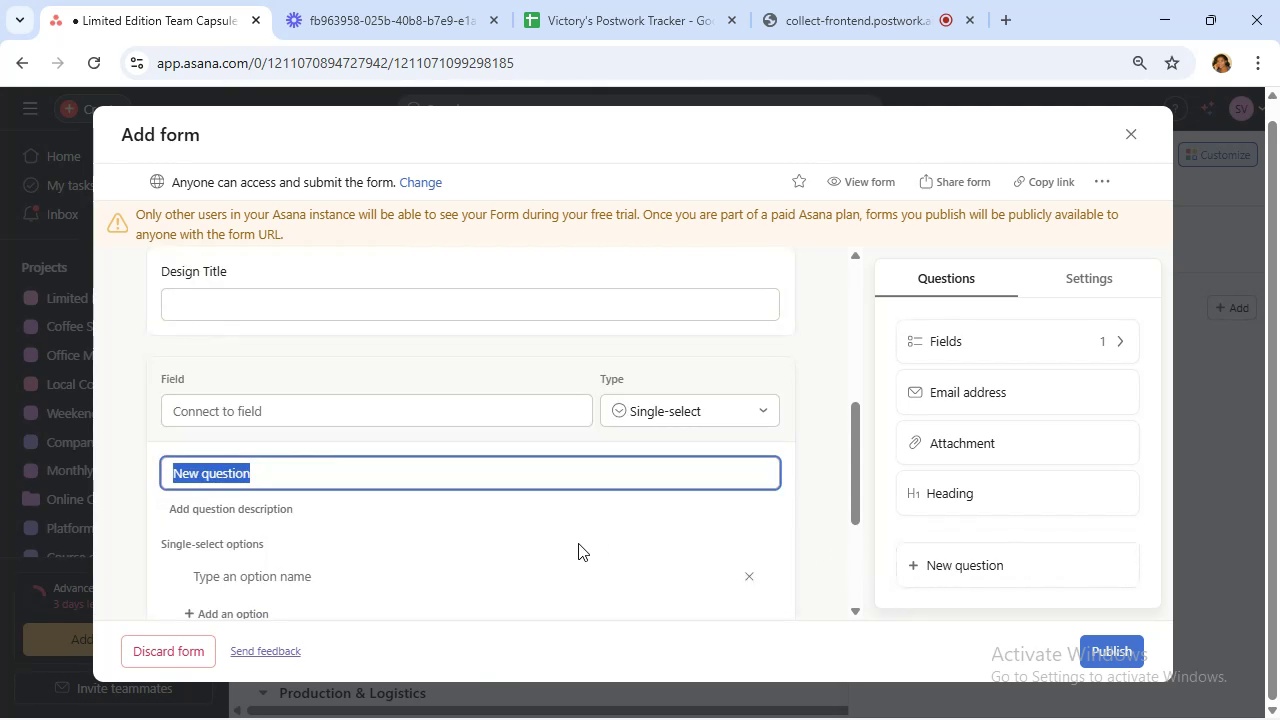 
type(Describe Design)
 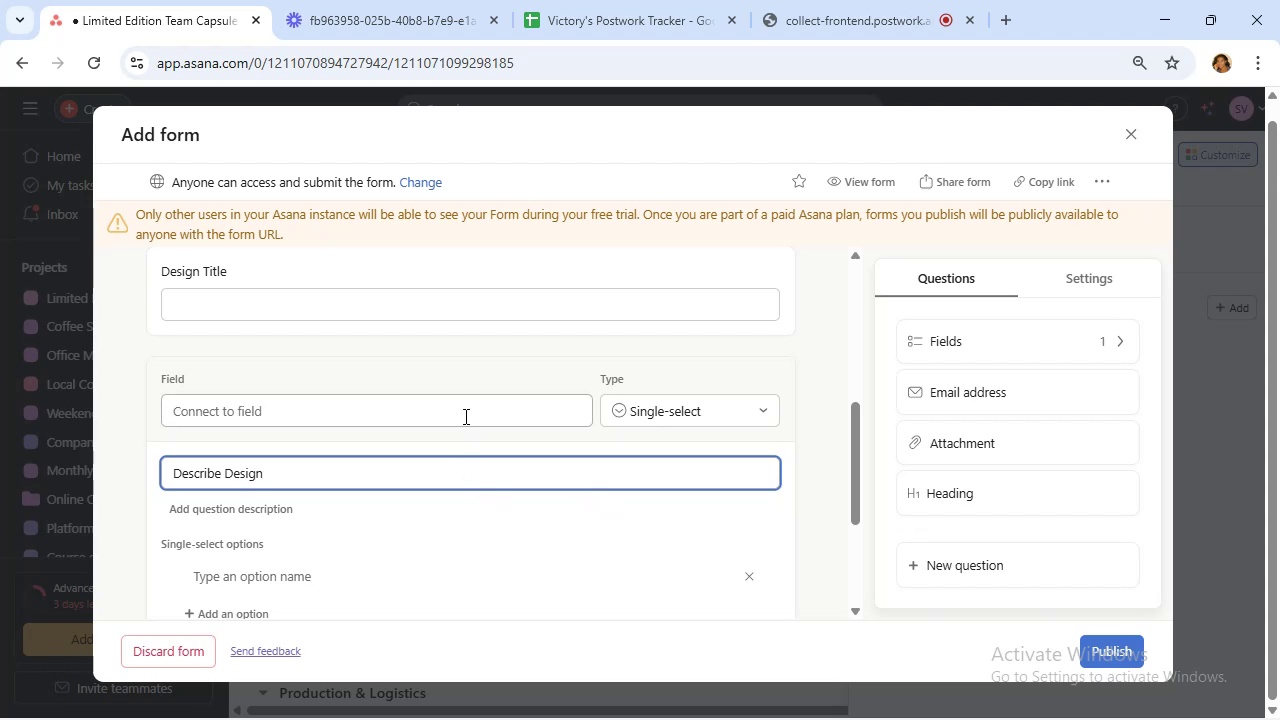 
scroll: coordinate [463, 415], scroll_direction: down, amount: 2.0
 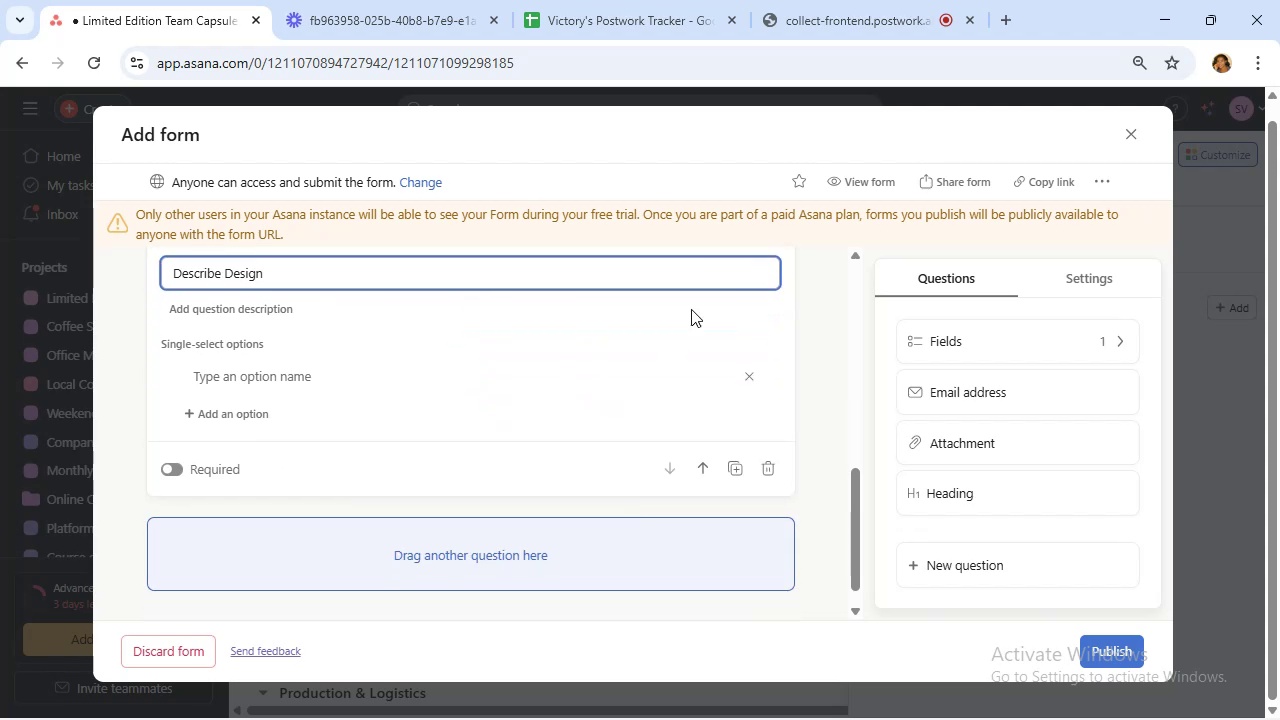 
scroll: coordinate [691, 345], scroll_direction: up, amount: 1.0
 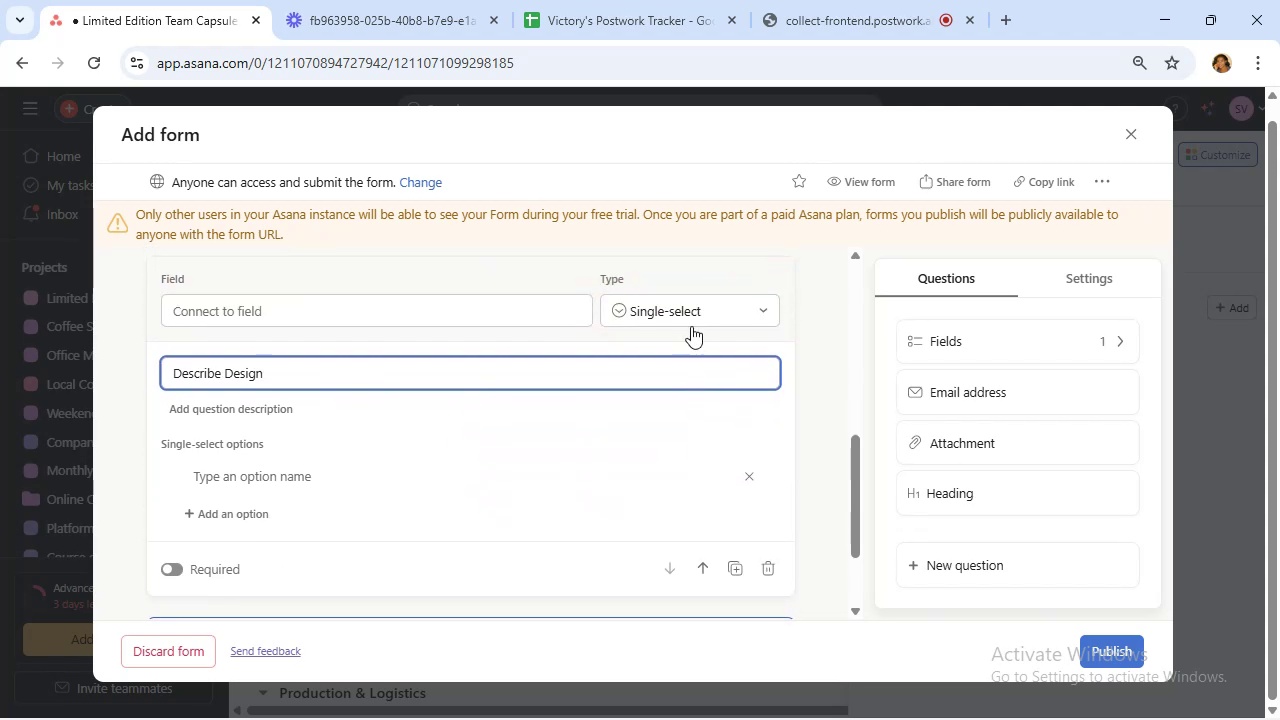 
left_click([692, 317])
 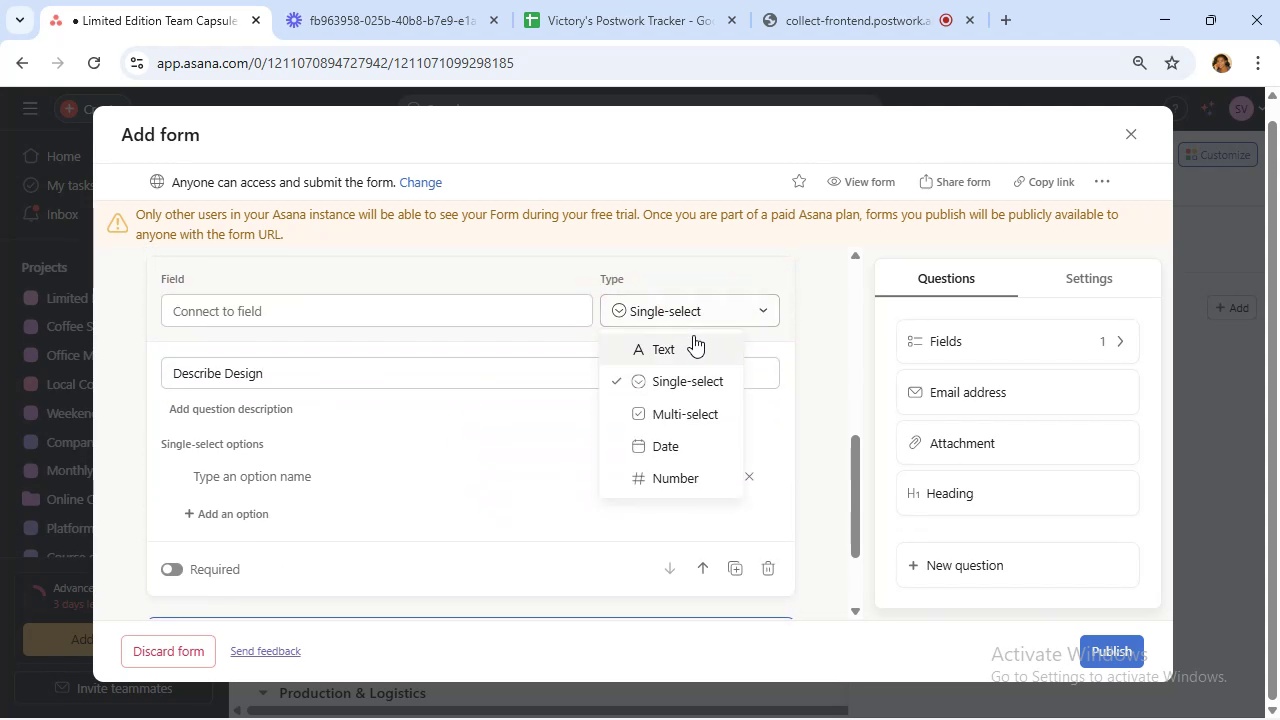 
left_click([693, 337])
 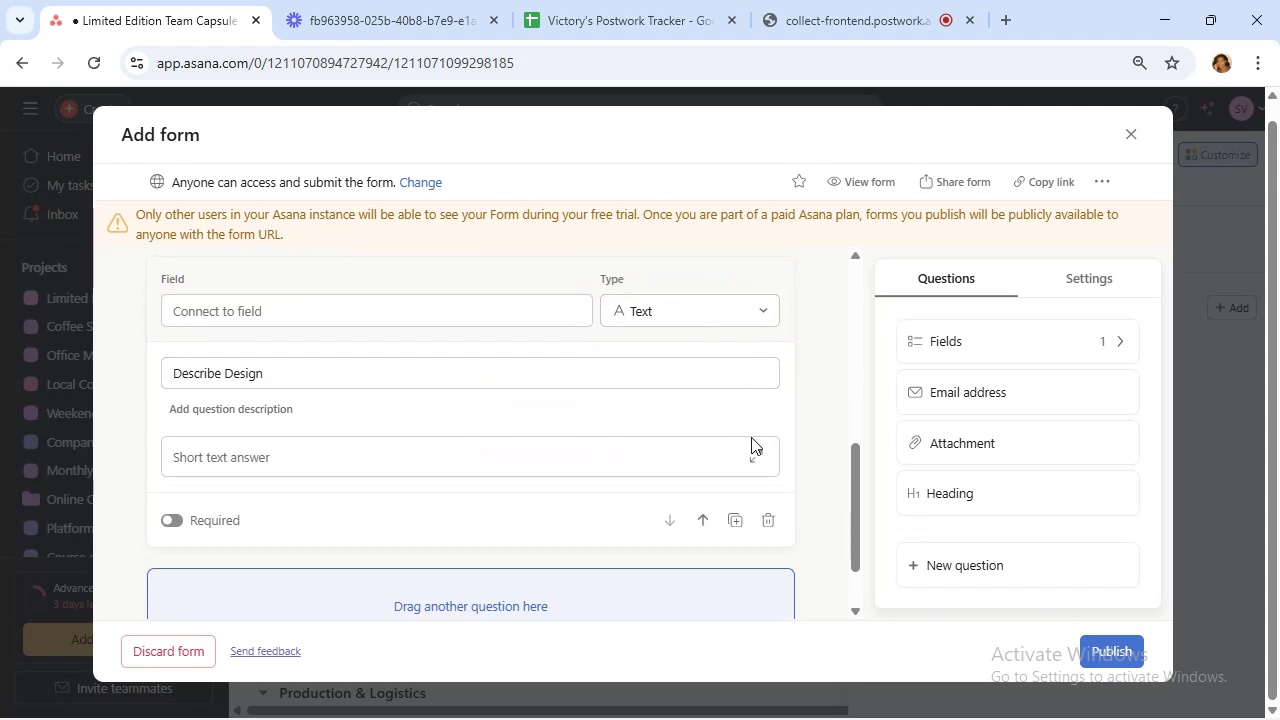 
left_click([757, 450])
 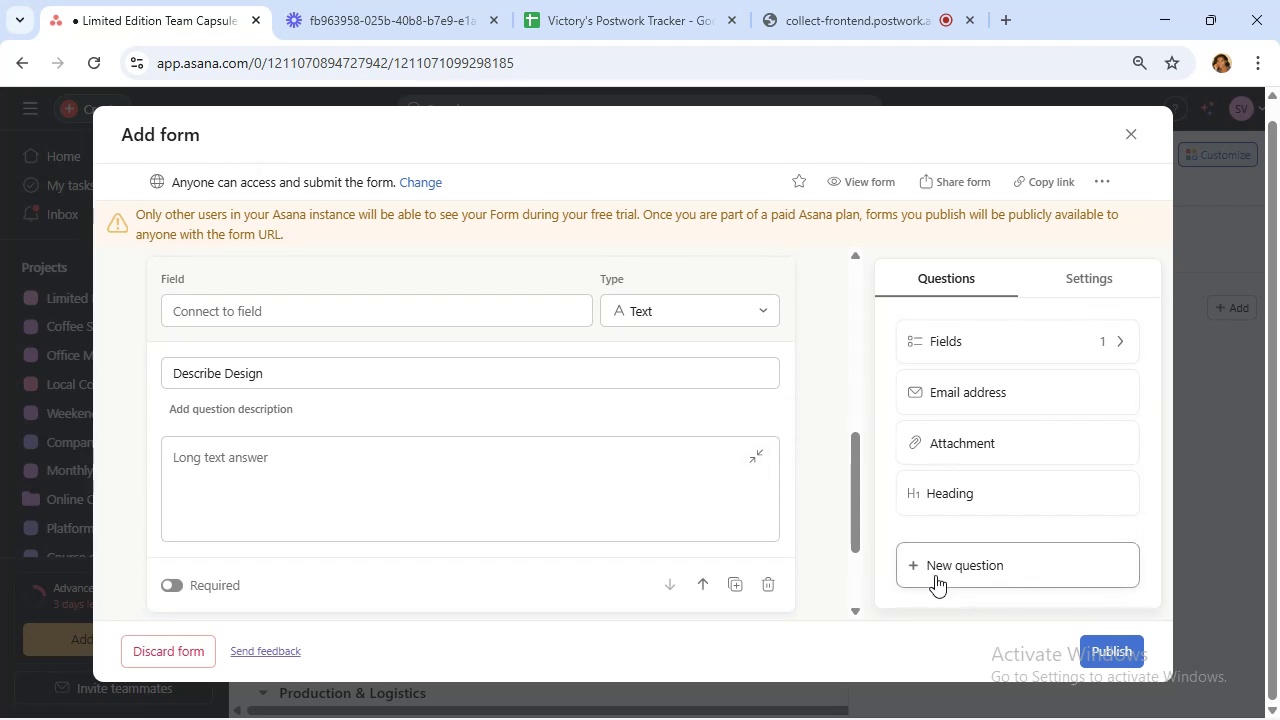 
hold_key(key=ShiftRight, duration=0.55)
 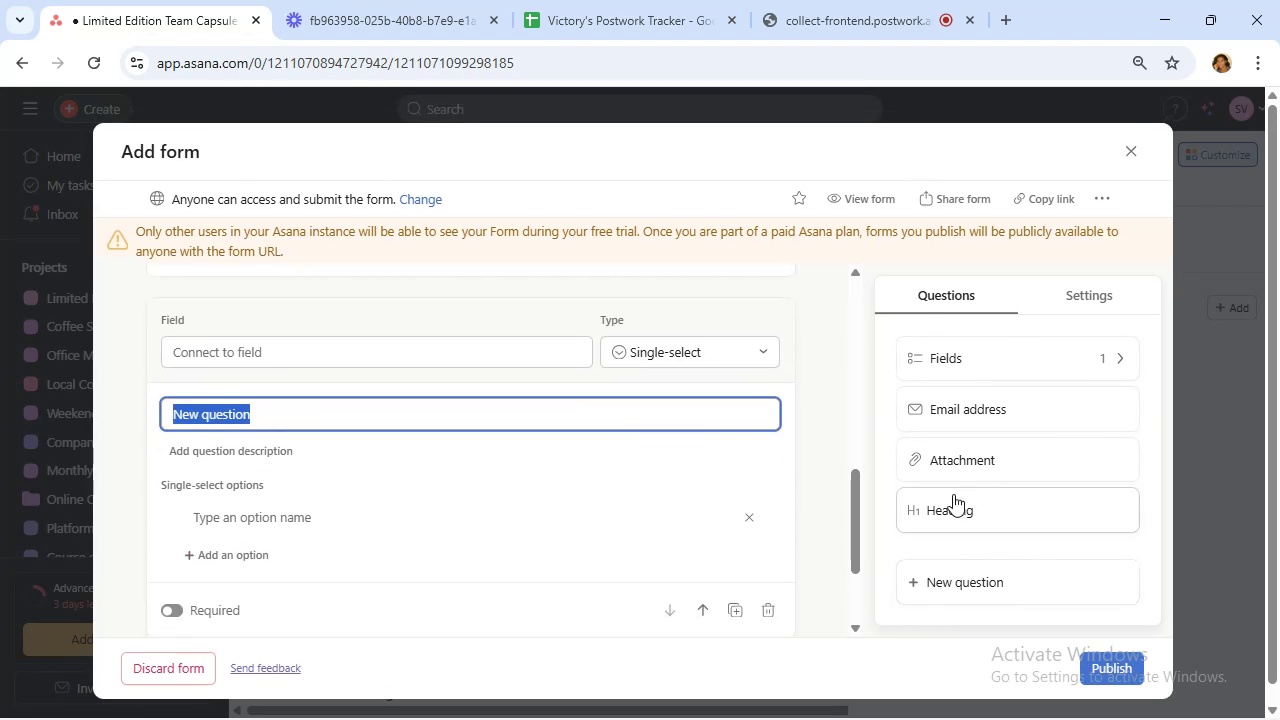 
left_click([951, 468])
 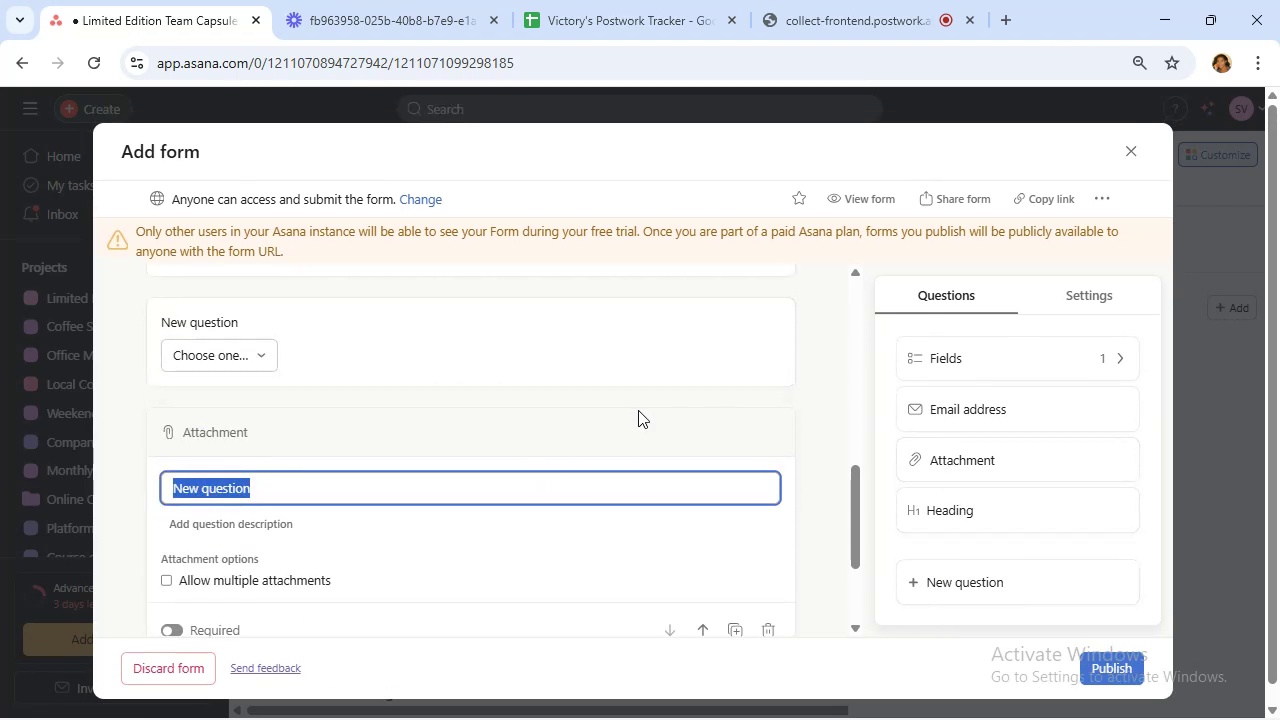 
left_click([670, 352])
 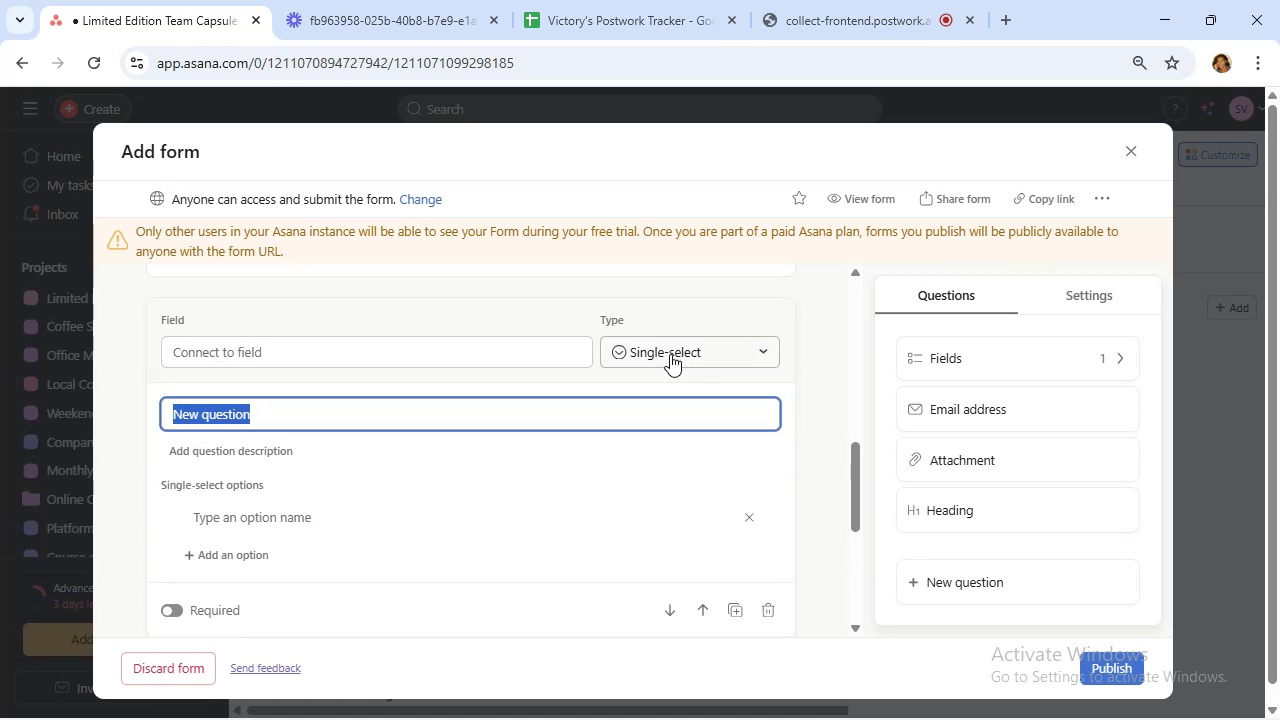 
type(Time Spent on Design)
 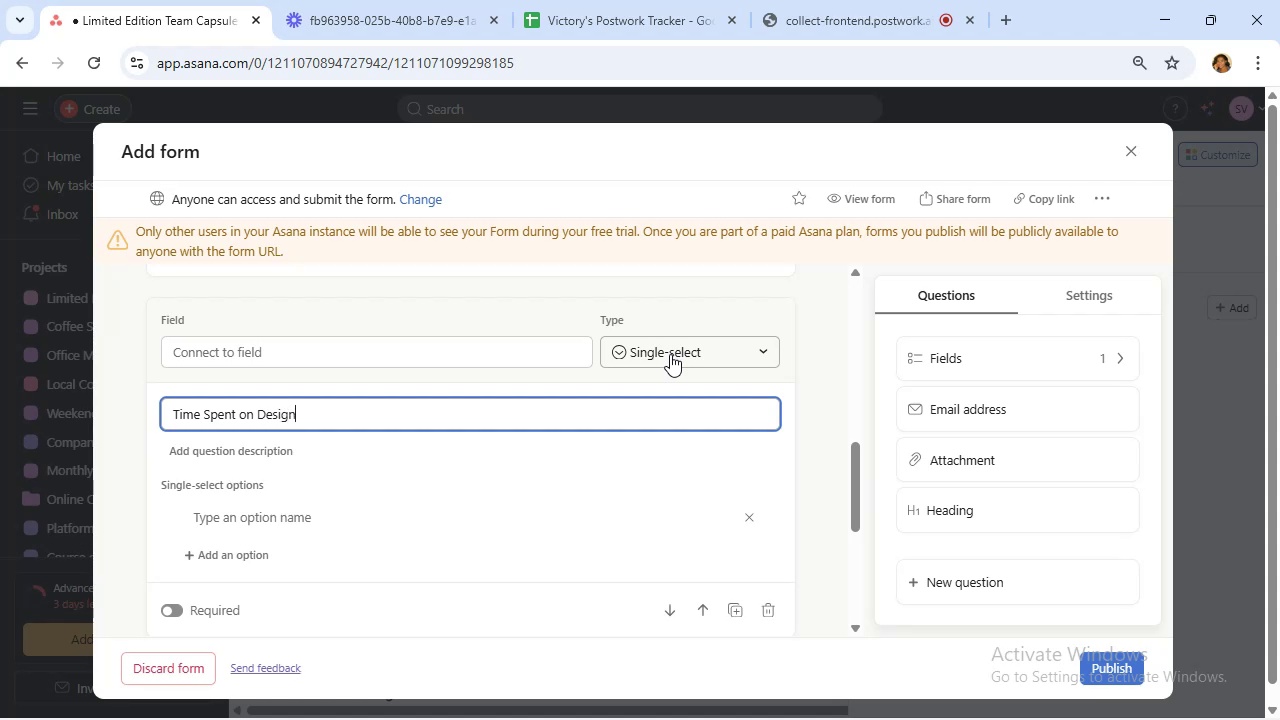 
wait(11.32)
 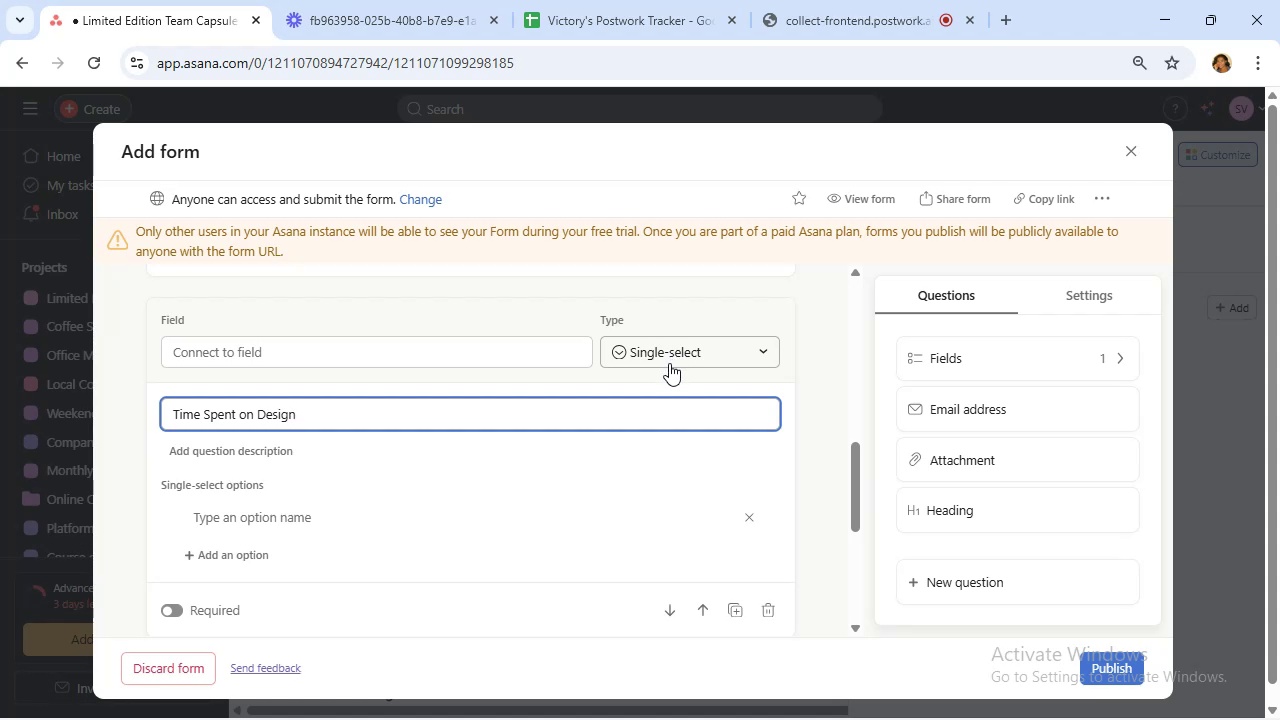 
left_click([746, 347])
 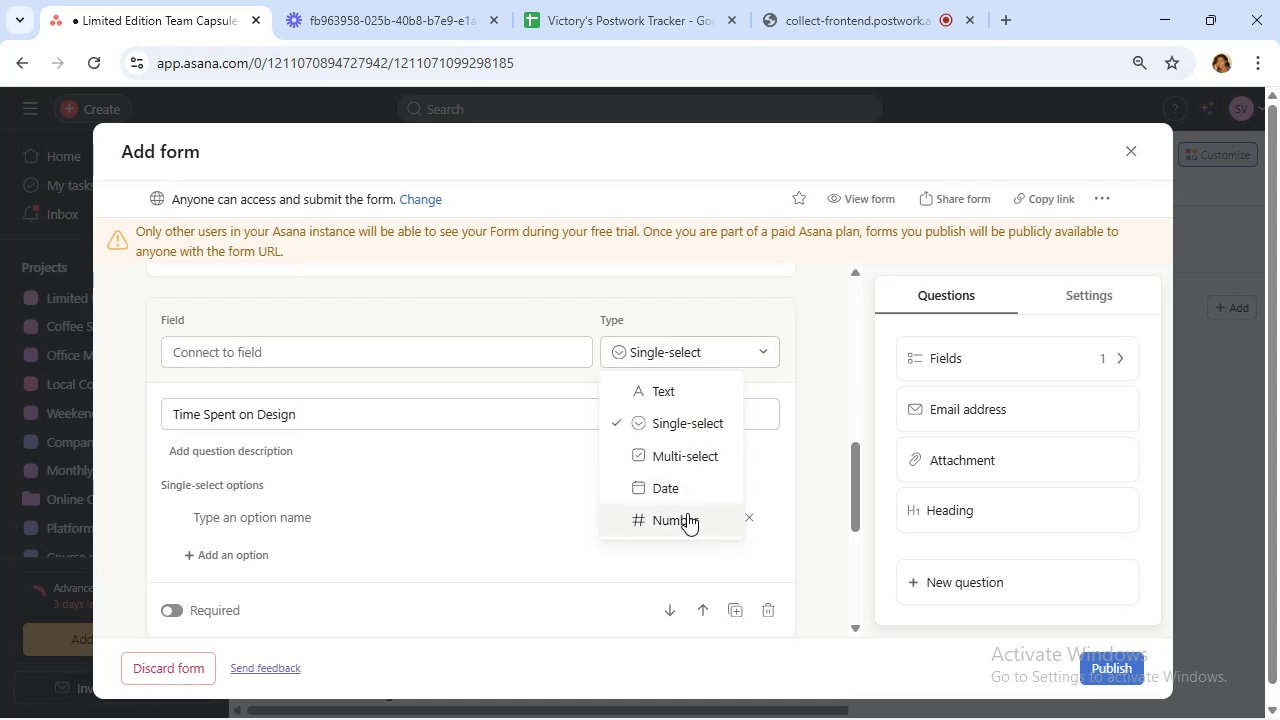 
left_click([687, 513])
 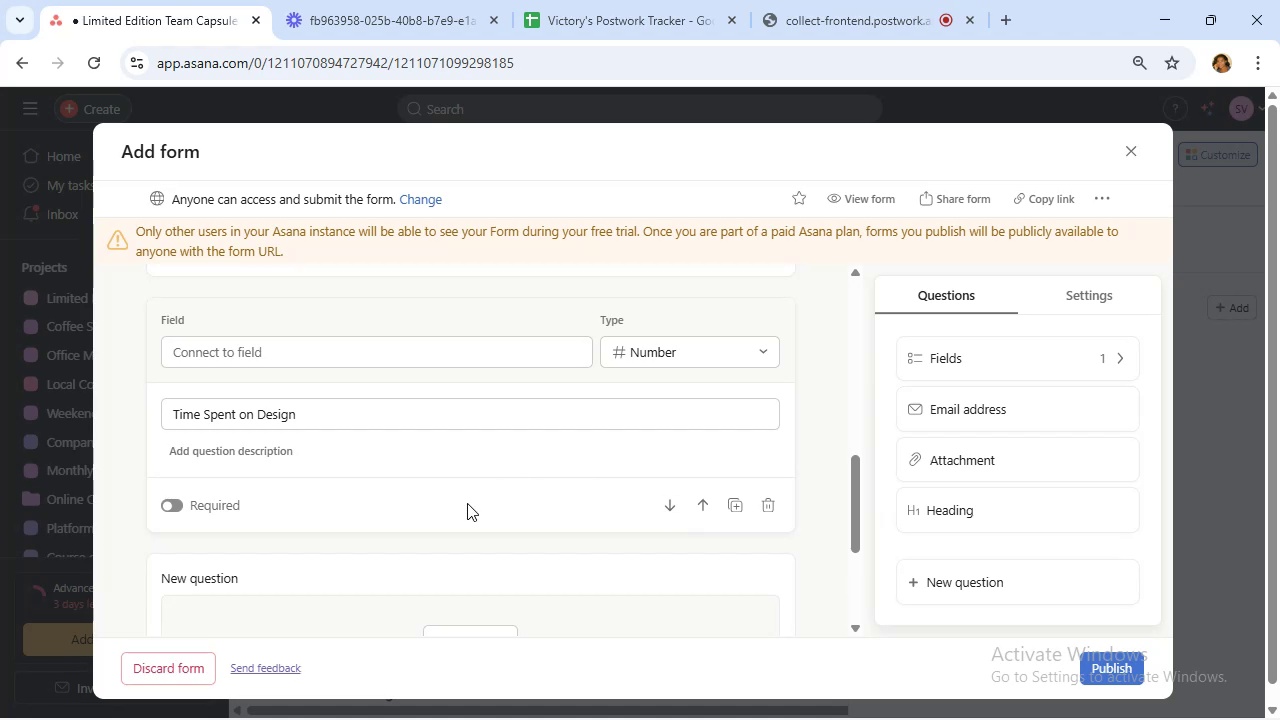 
wait(16.61)
 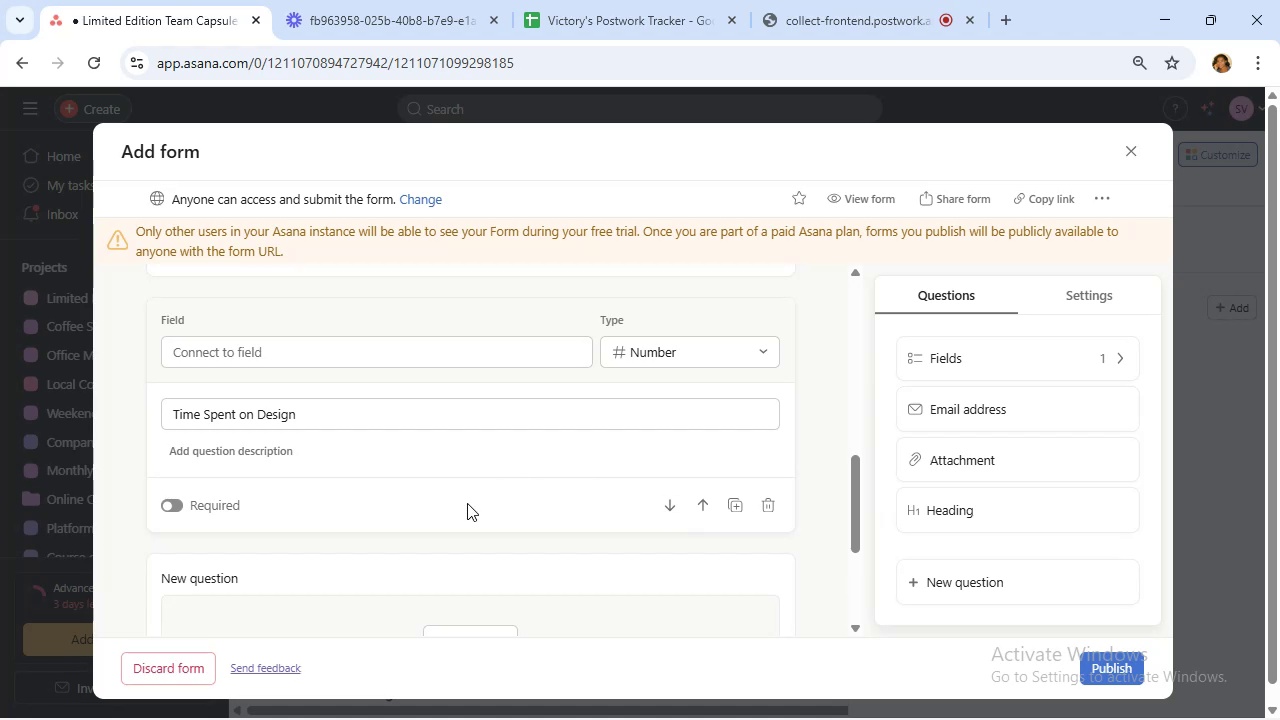 
scroll: coordinate [376, 529], scroll_direction: none, amount: 0.0
 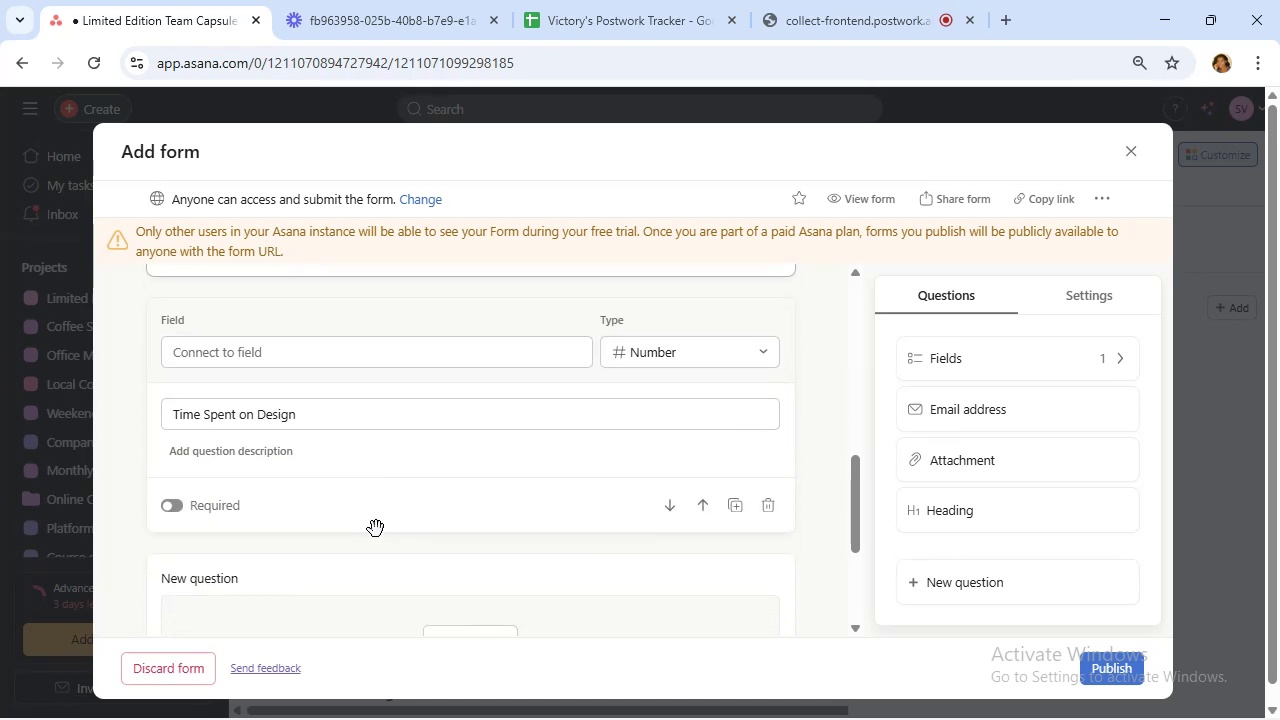 
scroll: coordinate [376, 529], scroll_direction: down, amount: 1.0
 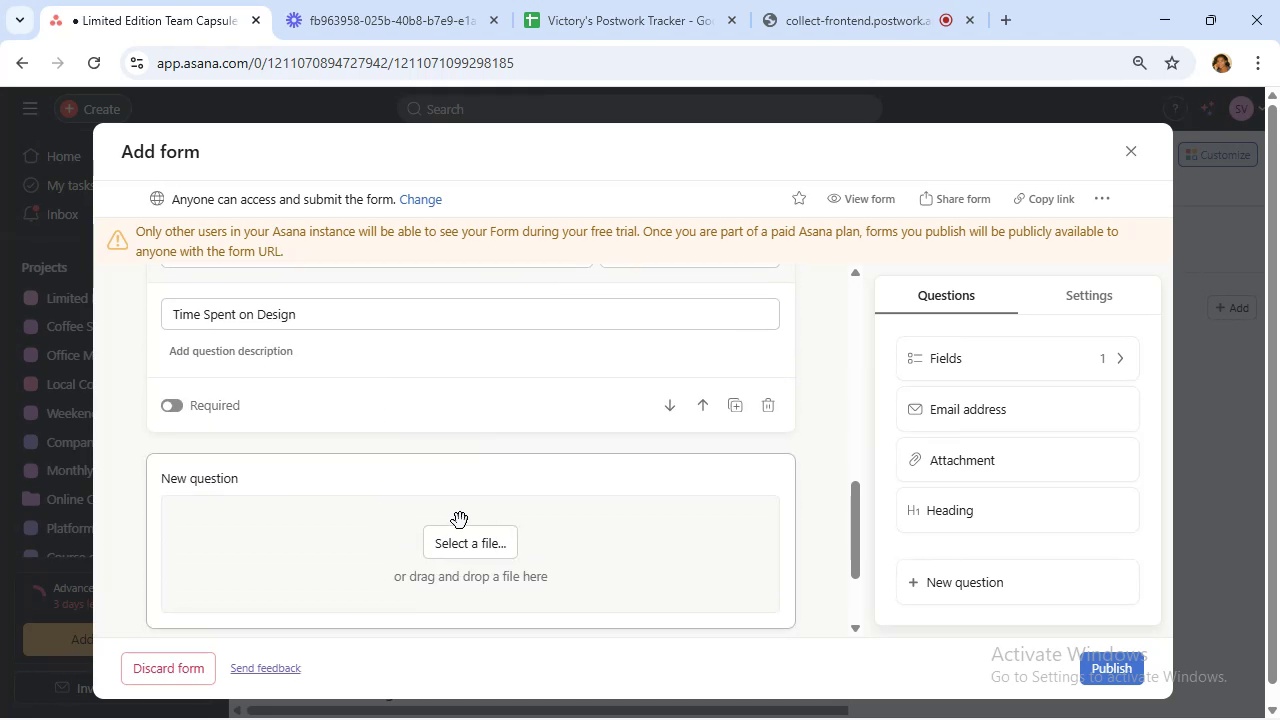 
left_click([428, 496])
 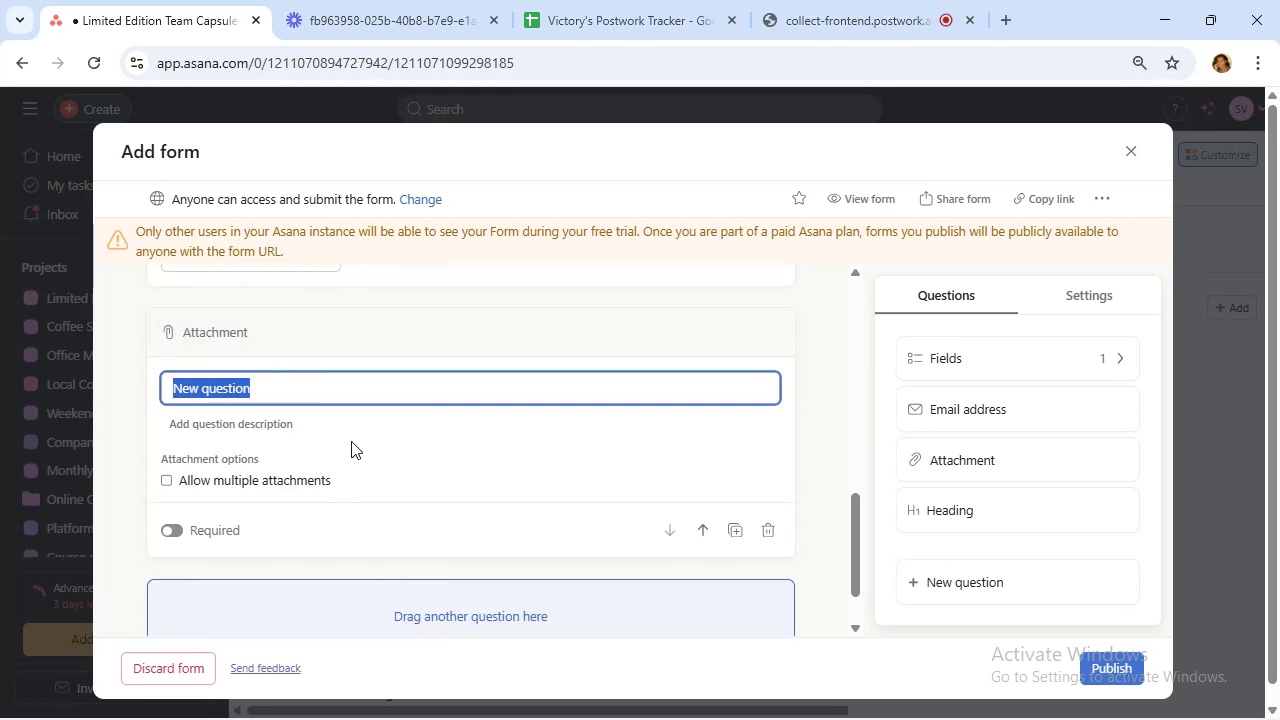 
type(Upload Sketch or File)
 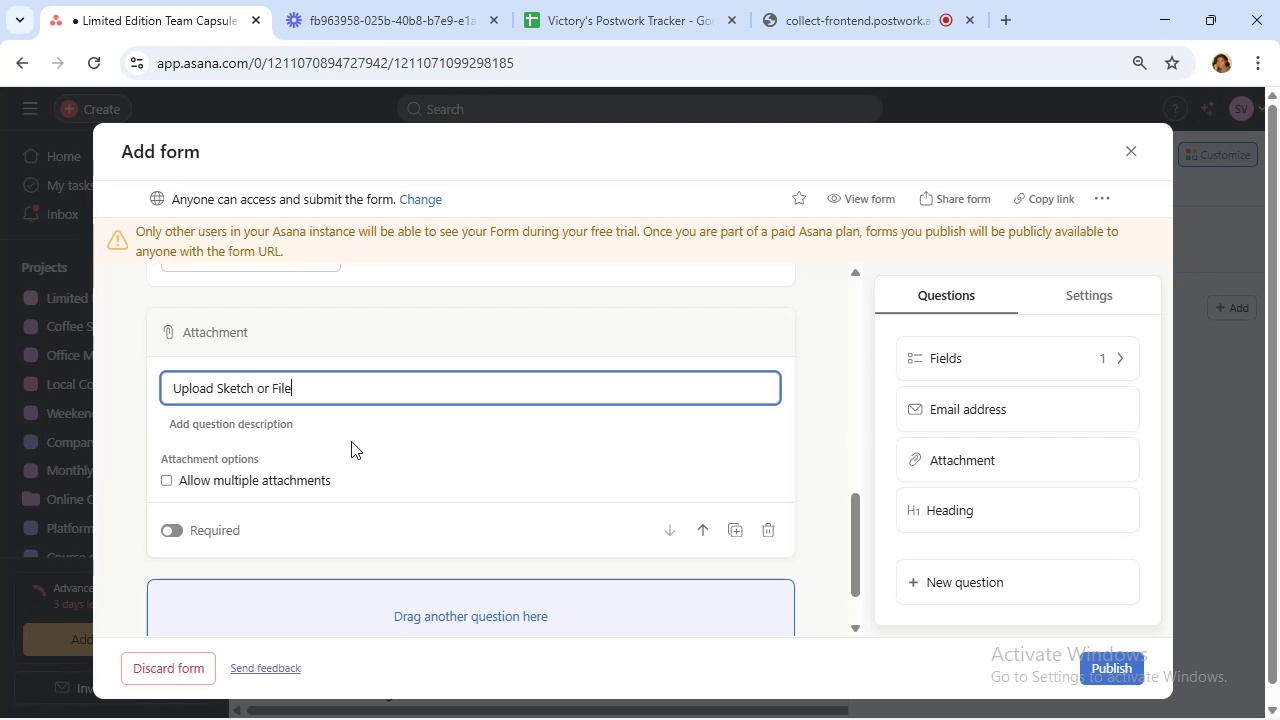 
wait(11.65)
 